 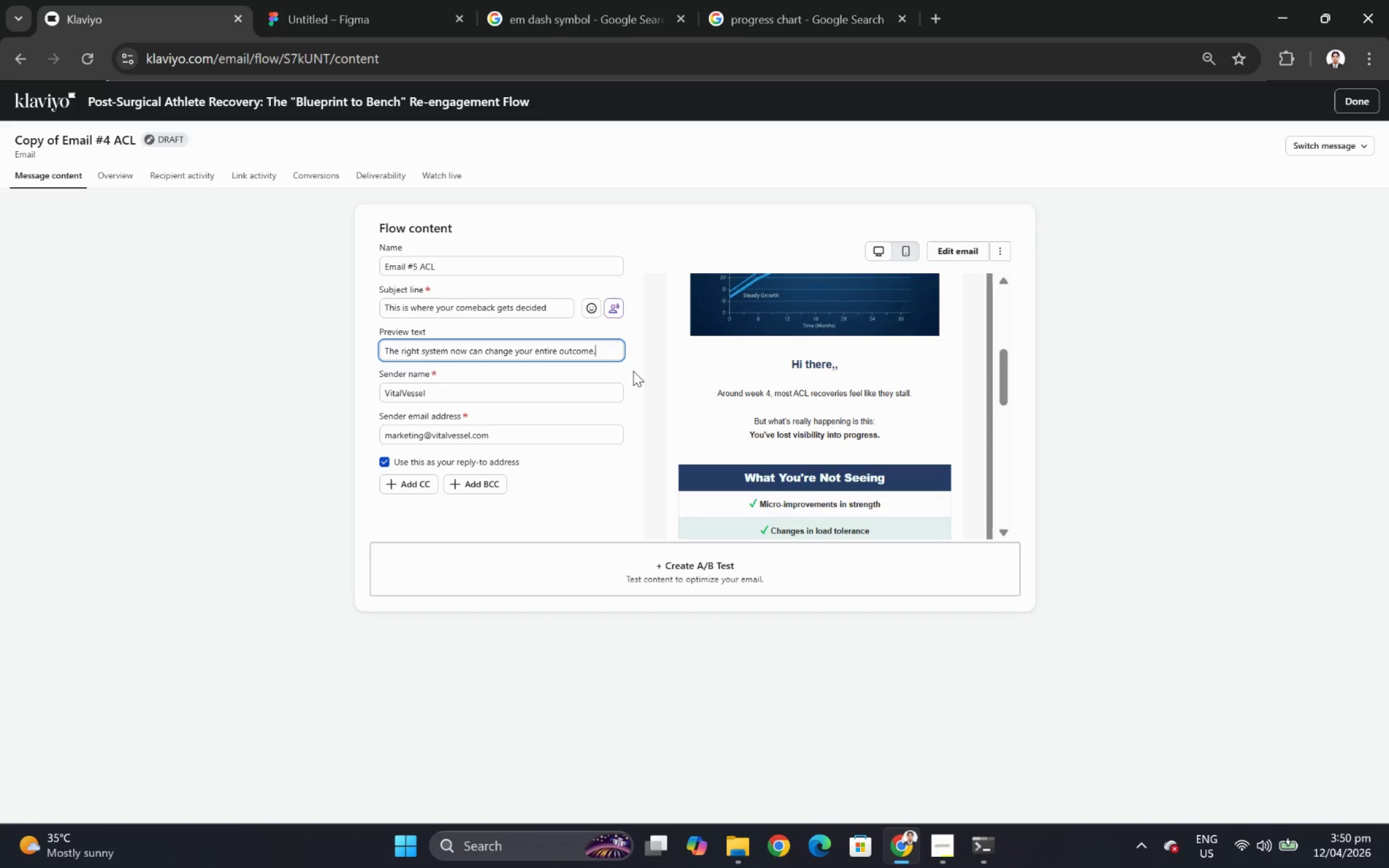 
left_click([633, 370])
 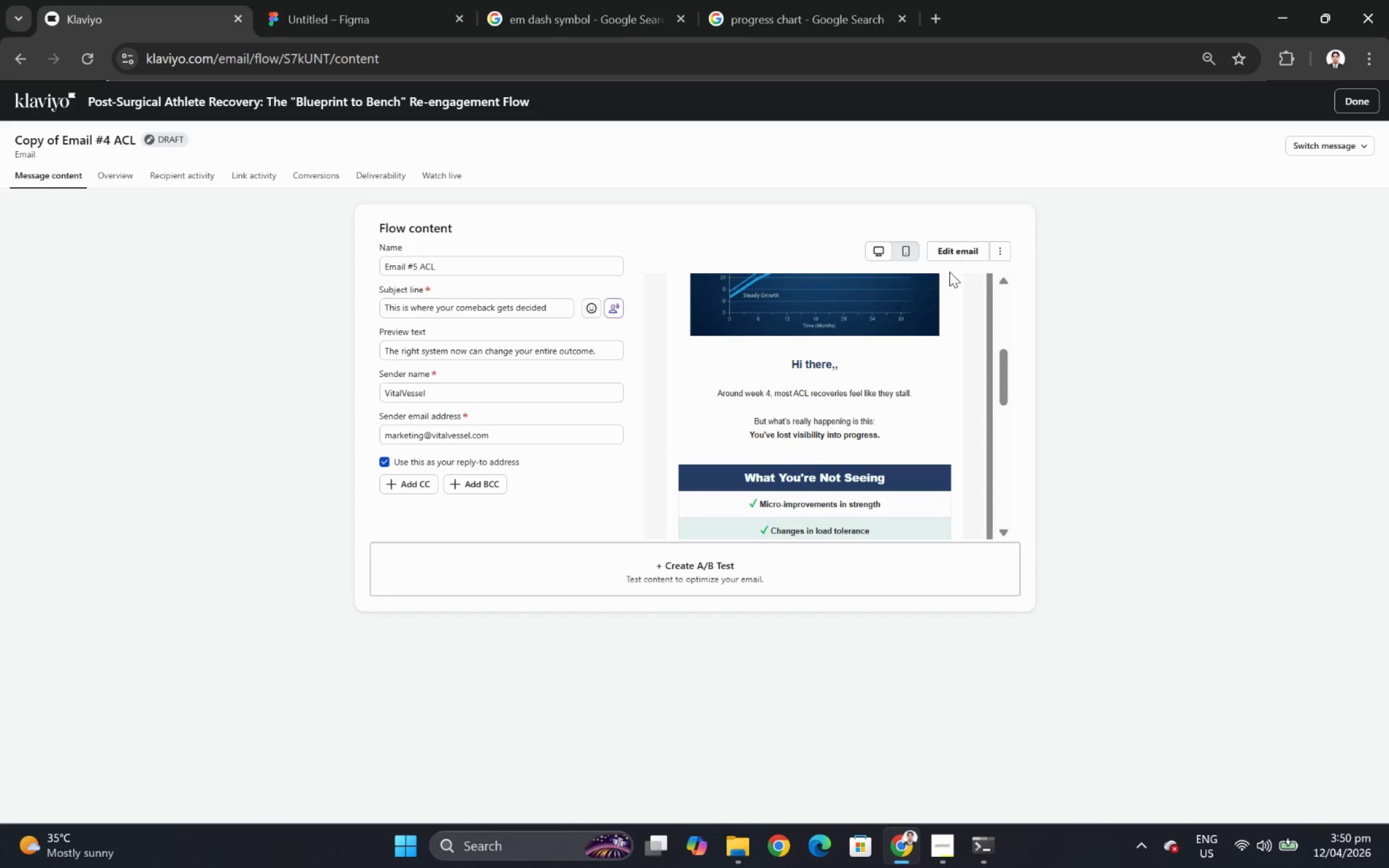 
left_click([956, 255])
 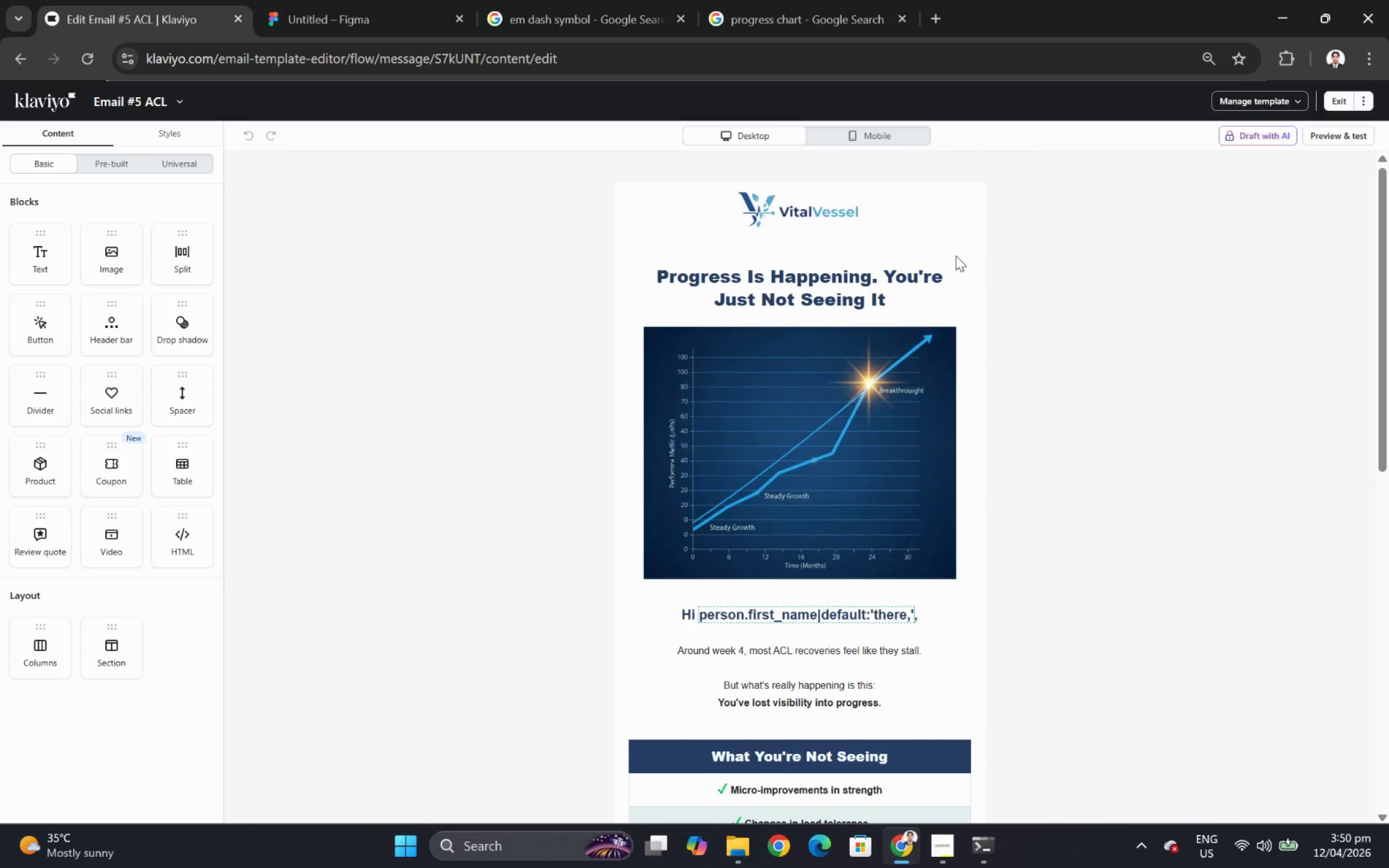 
wait(21.59)
 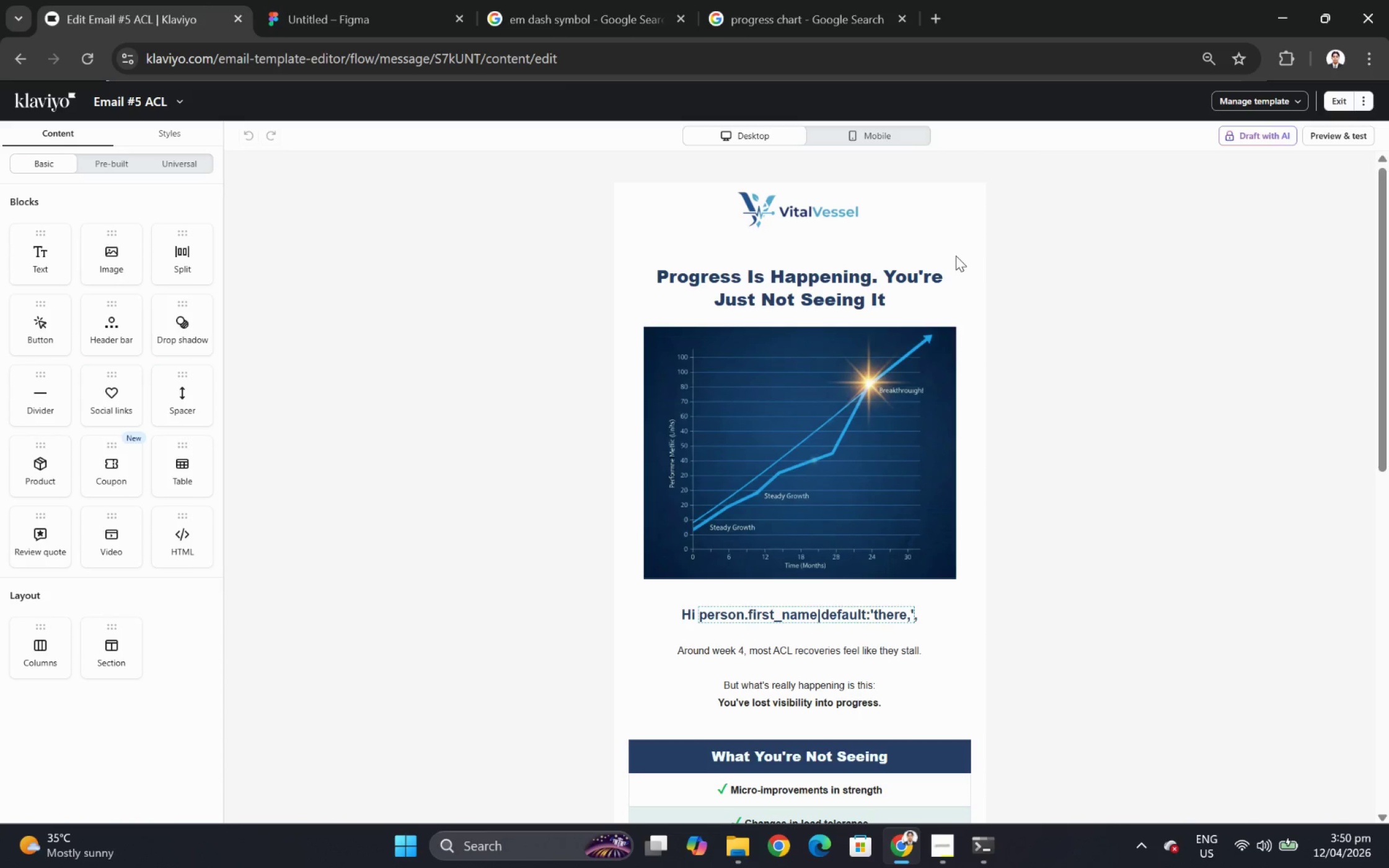 
scroll: coordinate [747, 366], scroll_direction: down, amount: 4.0
 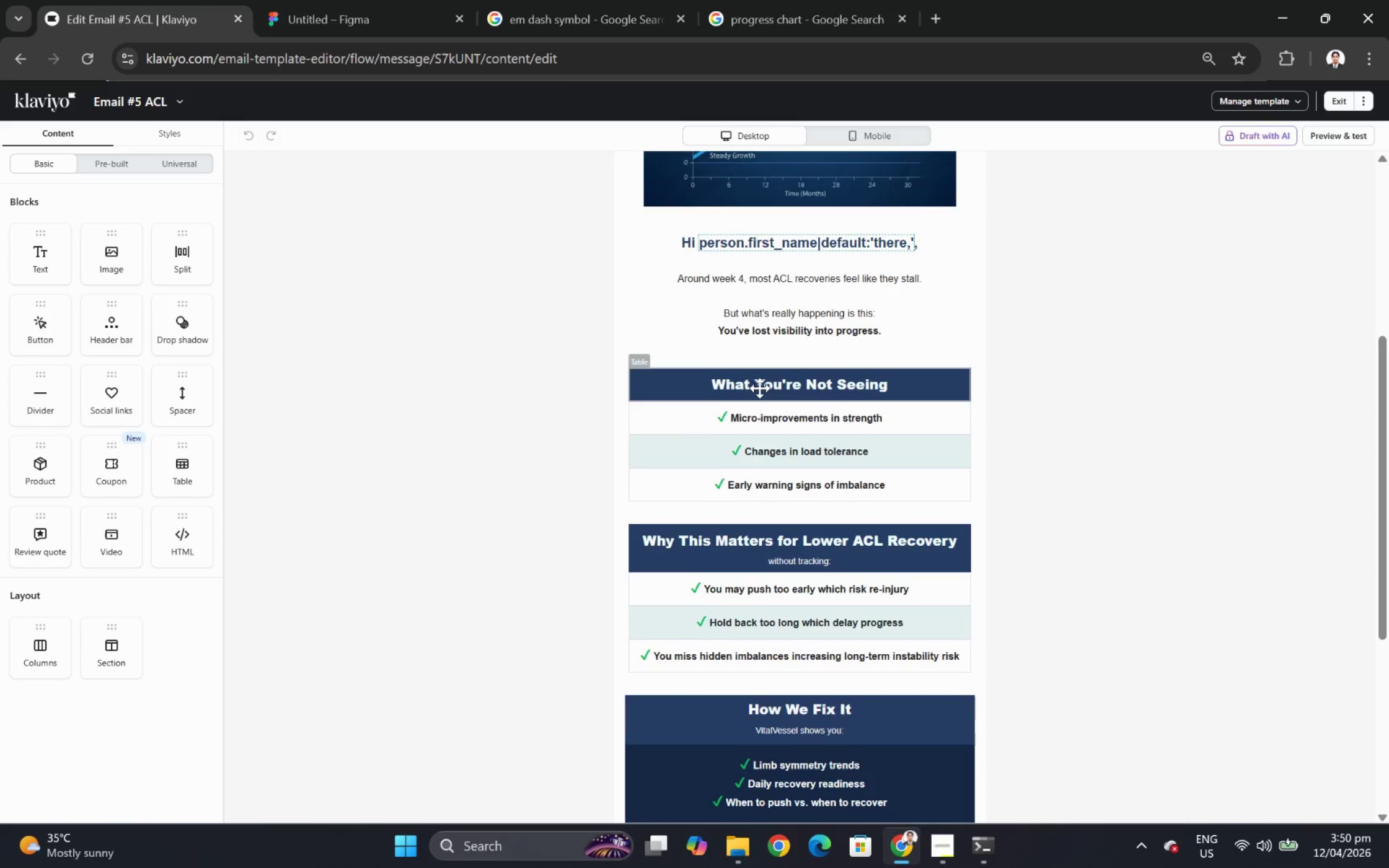 
scroll: coordinate [764, 397], scroll_direction: up, amount: 5.0
 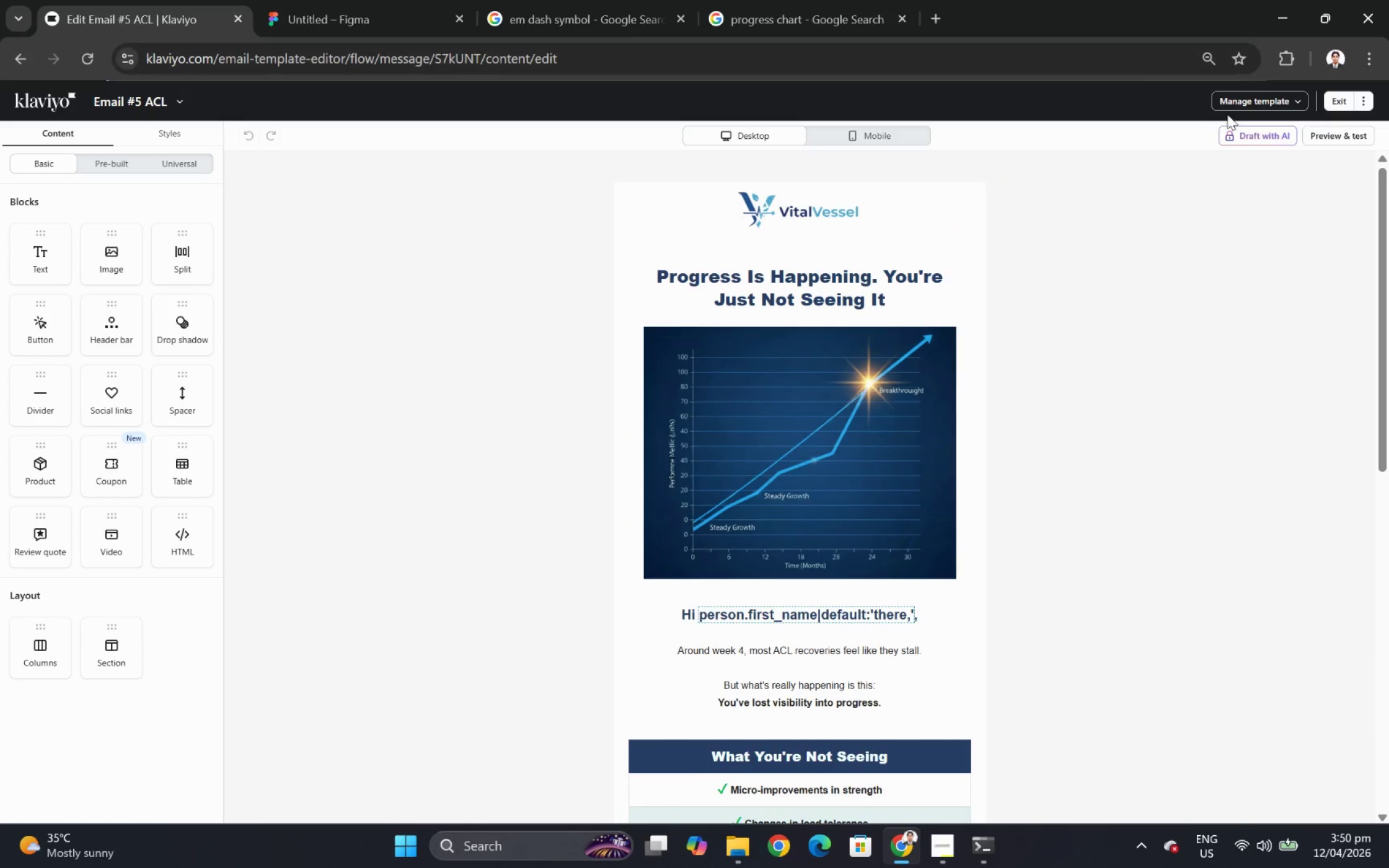 
left_click([1329, 102])
 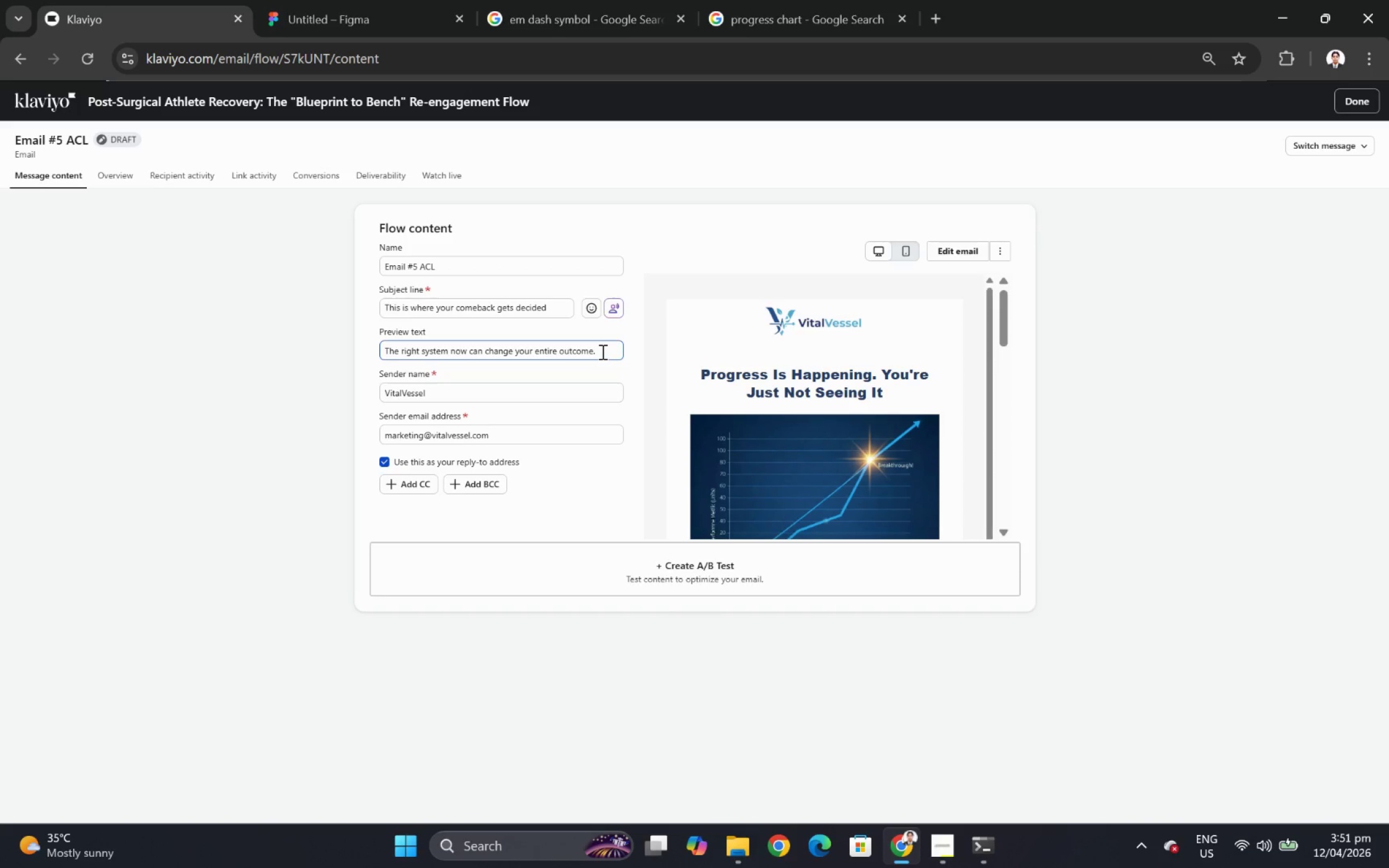 
wait(30.84)
 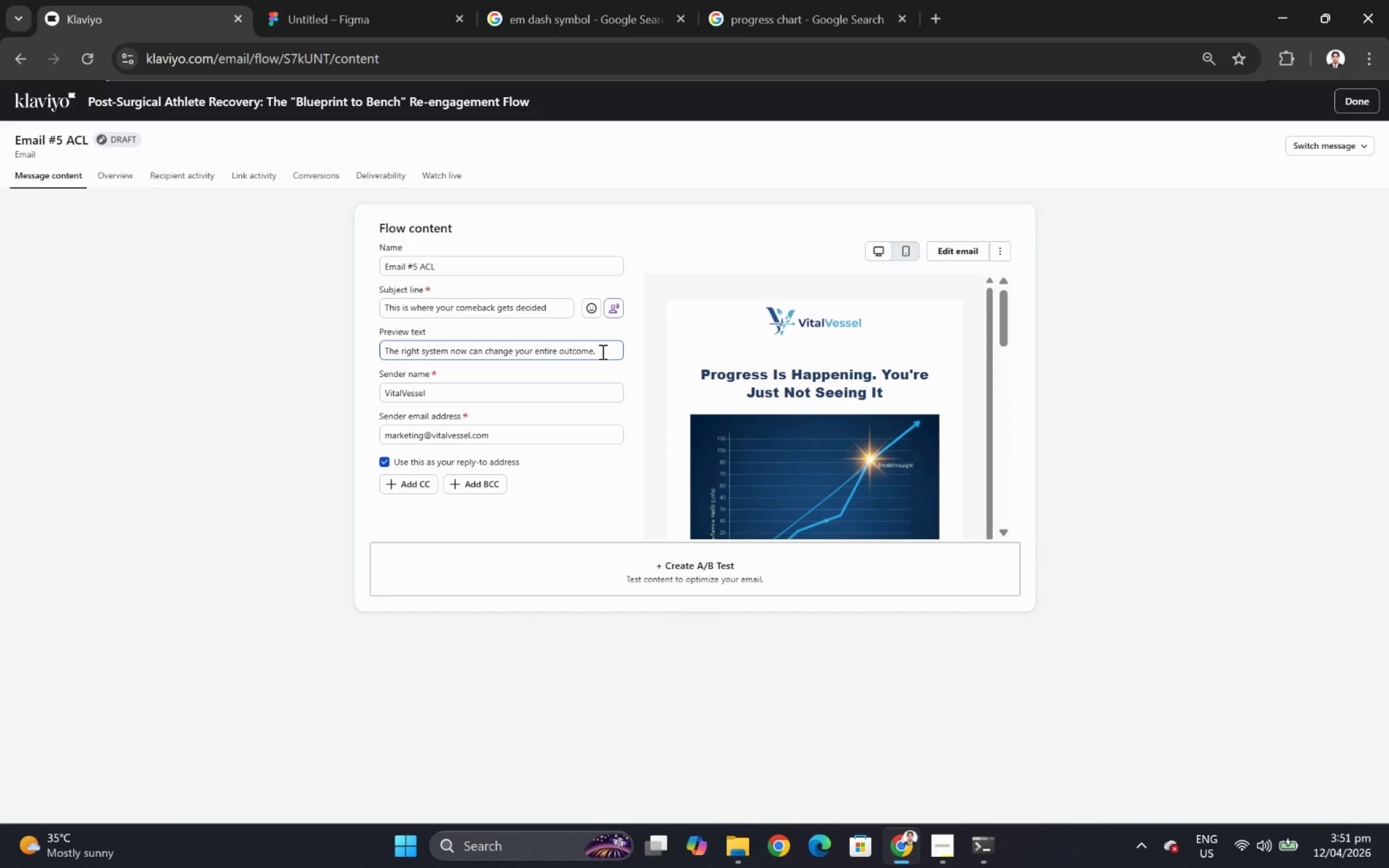 
left_click([601, 351])
 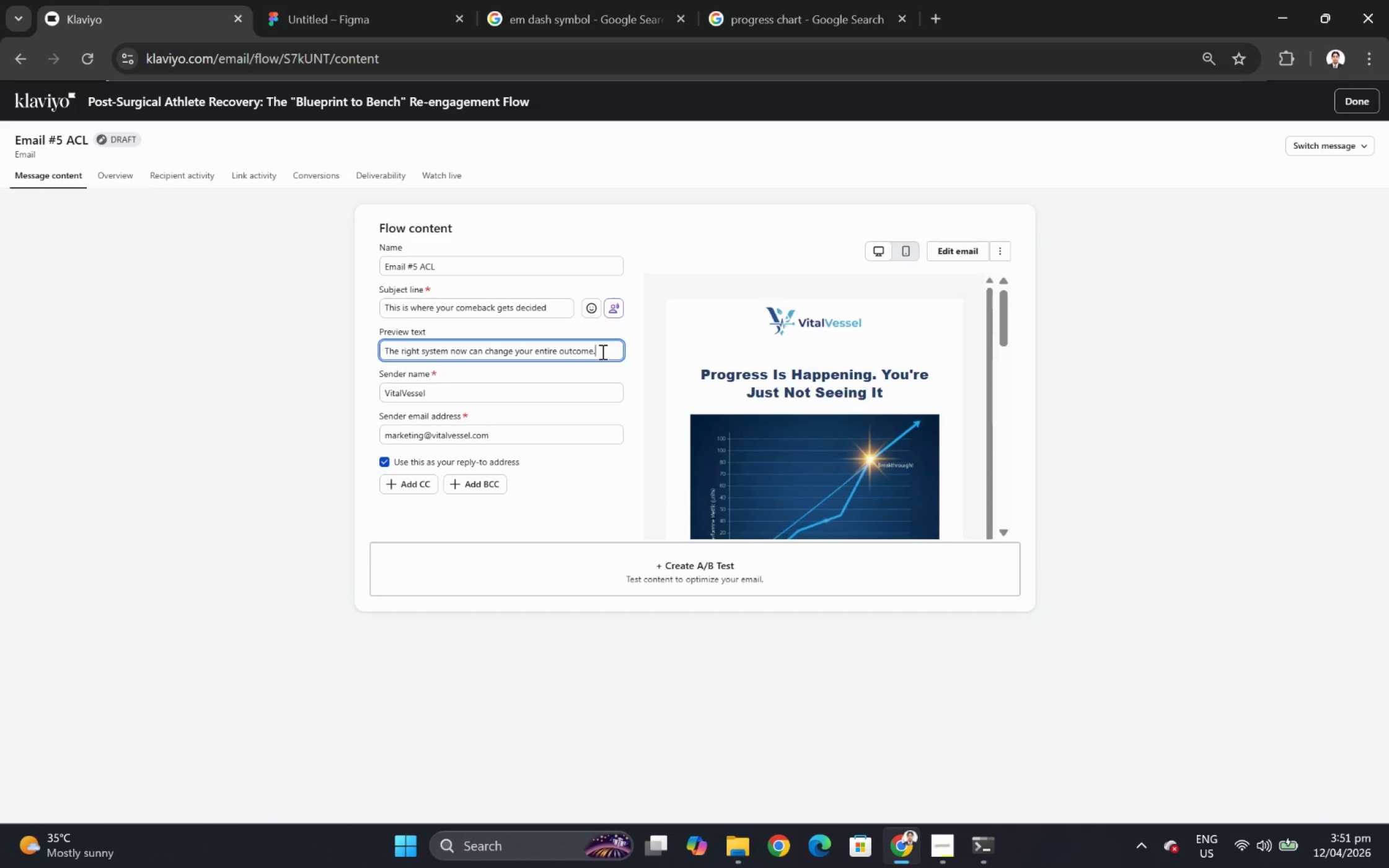 
double_click([601, 351])
 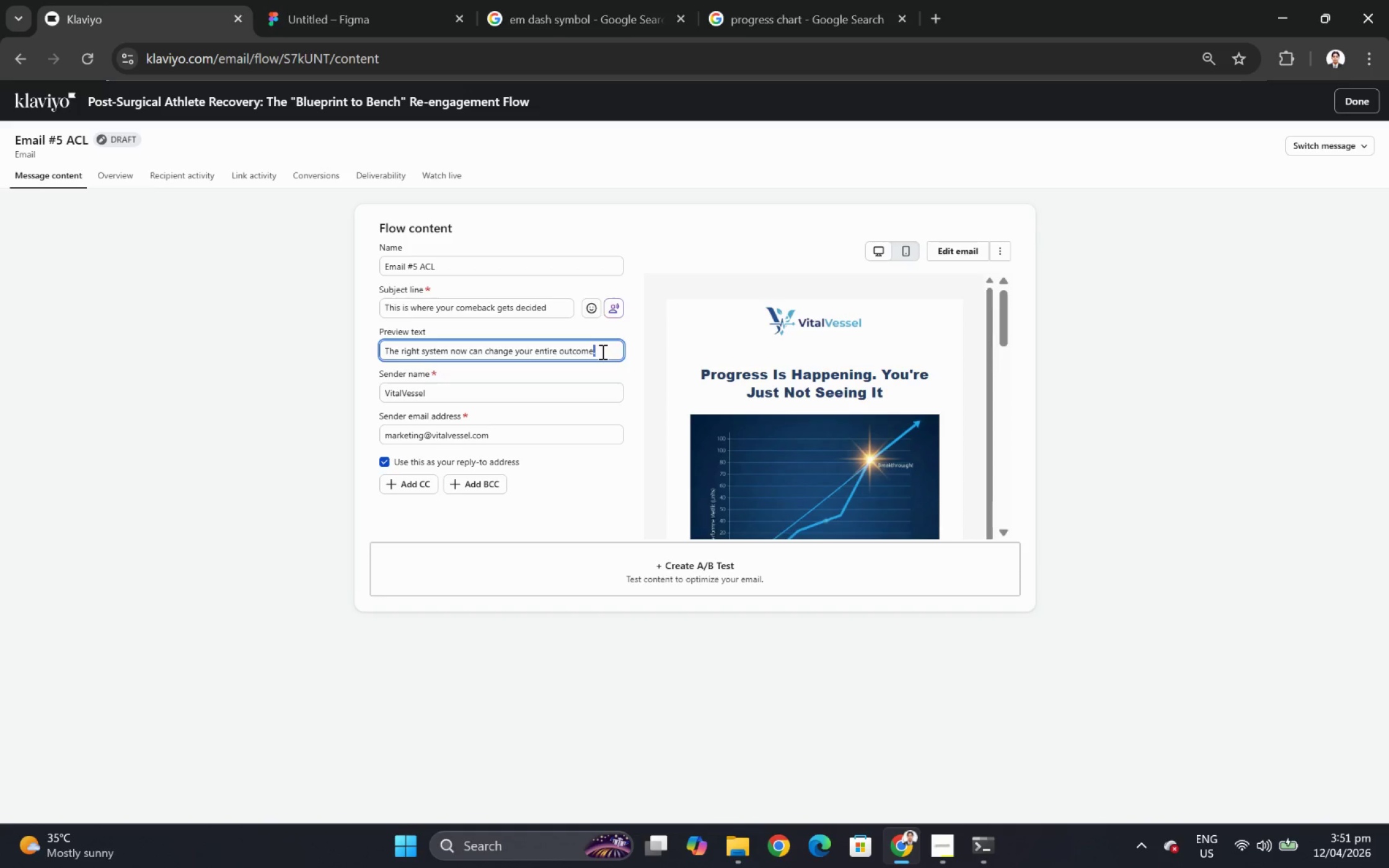 
triple_click([601, 351])
 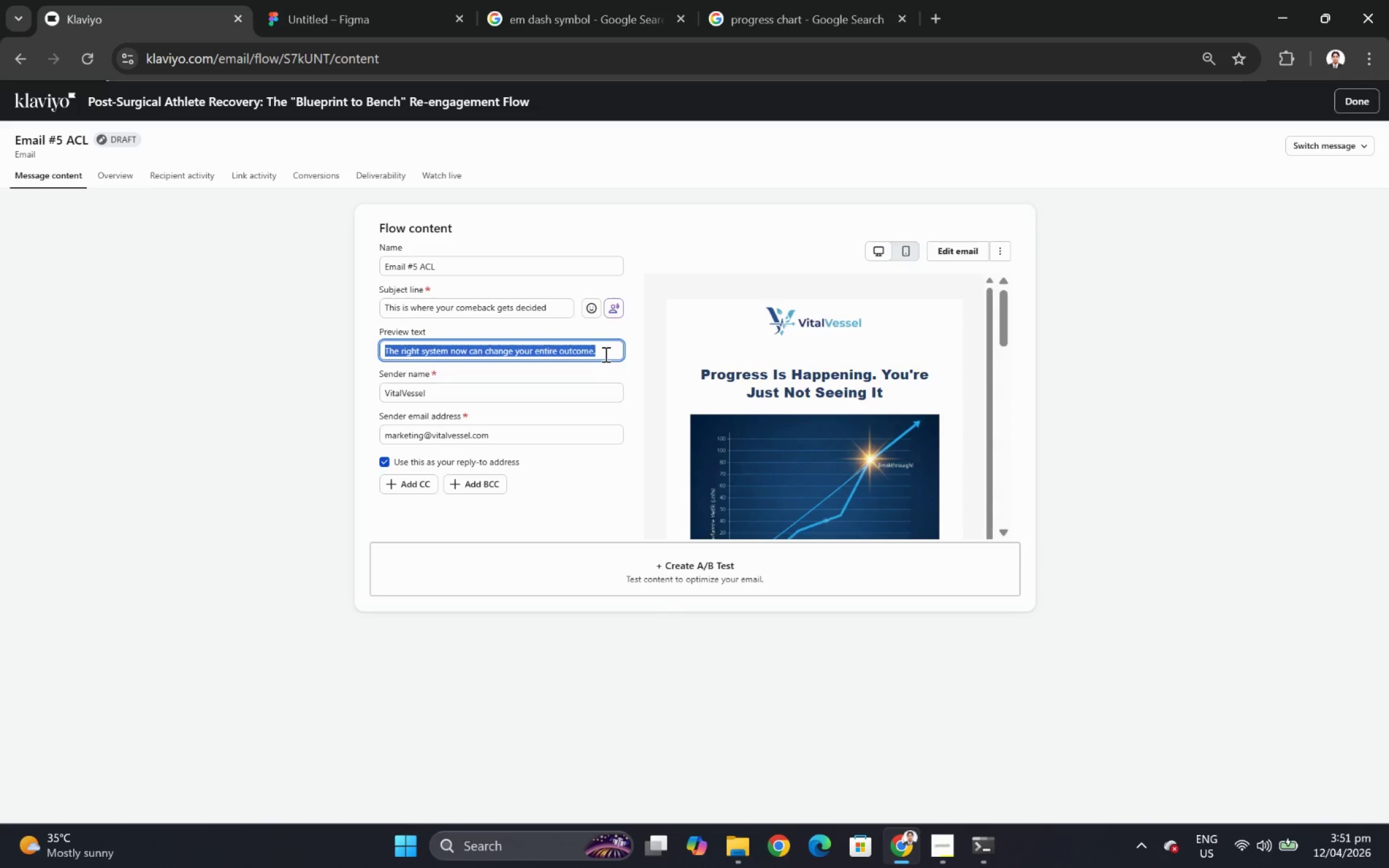 
type(Finish strong with the right suppport system)
 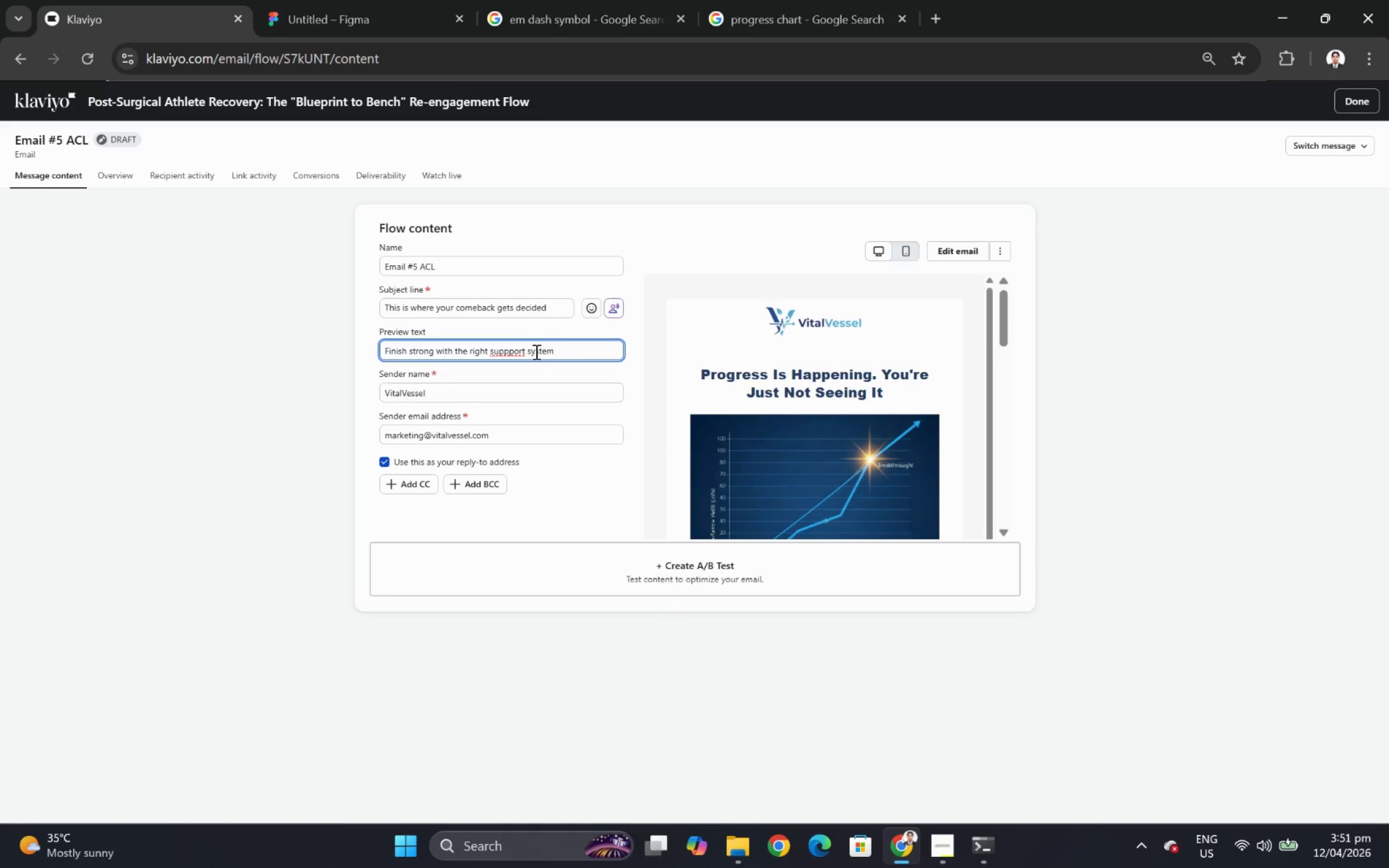 
left_click([513, 353])
 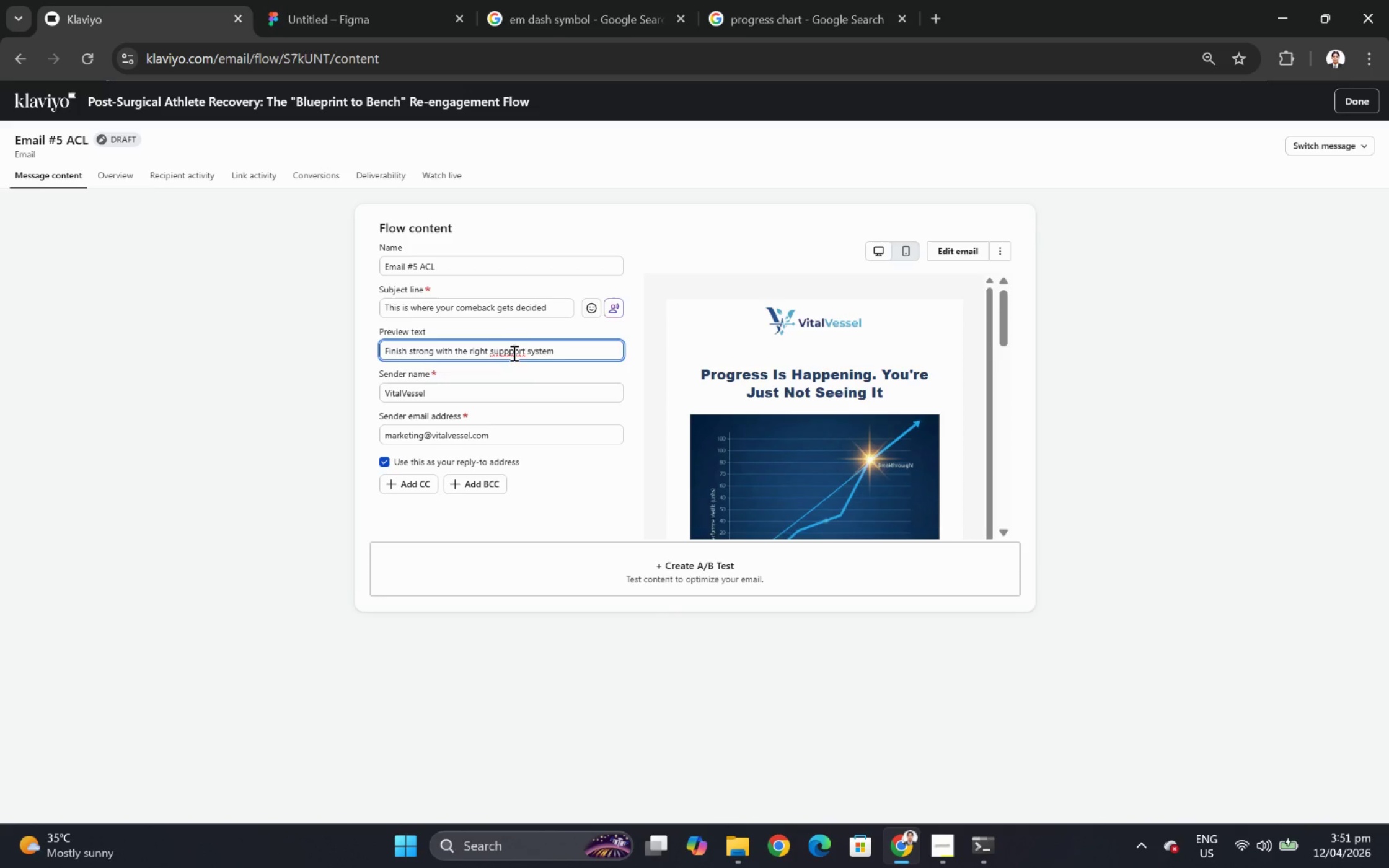 
key(Backspace)
 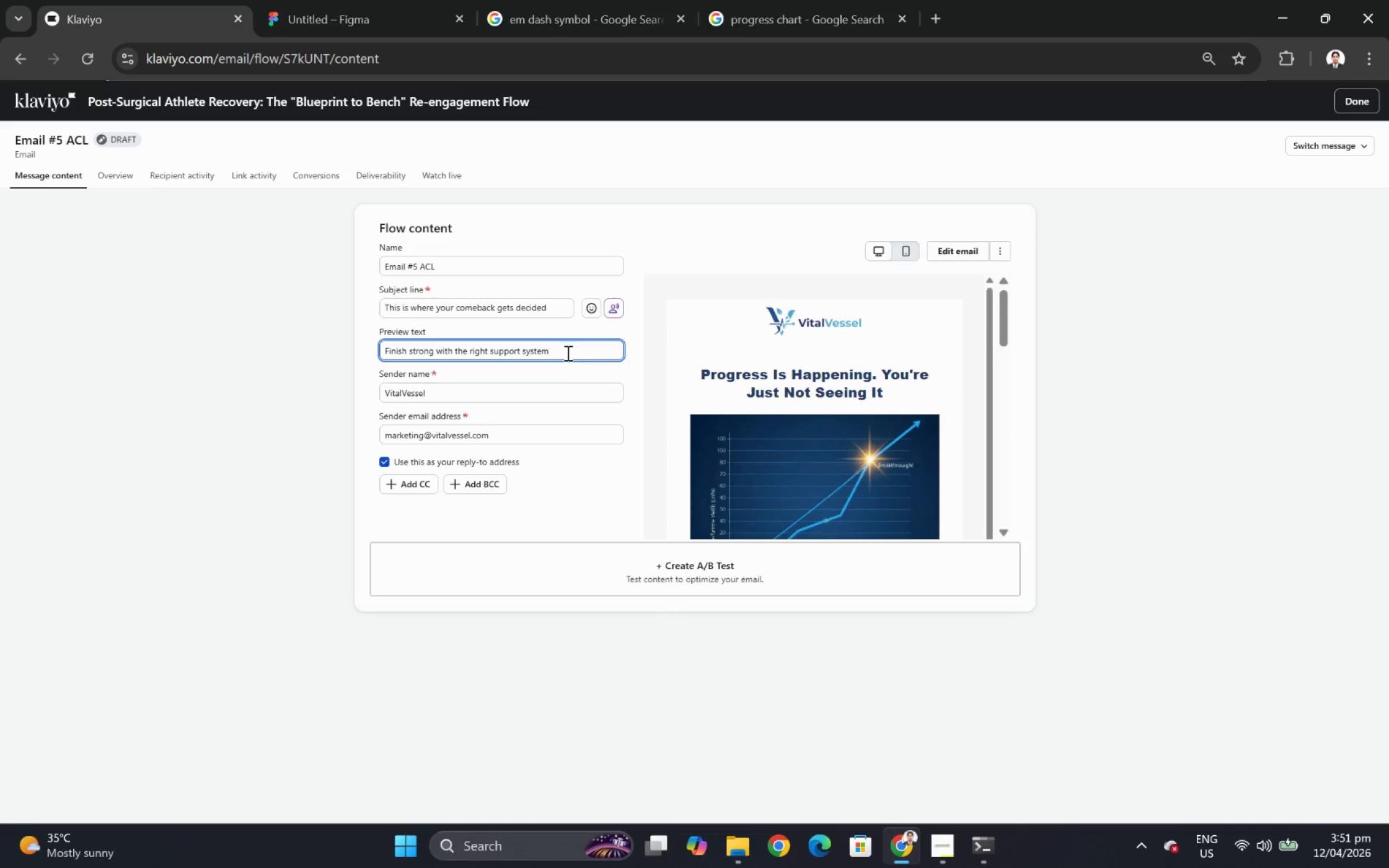 
key(Period)
 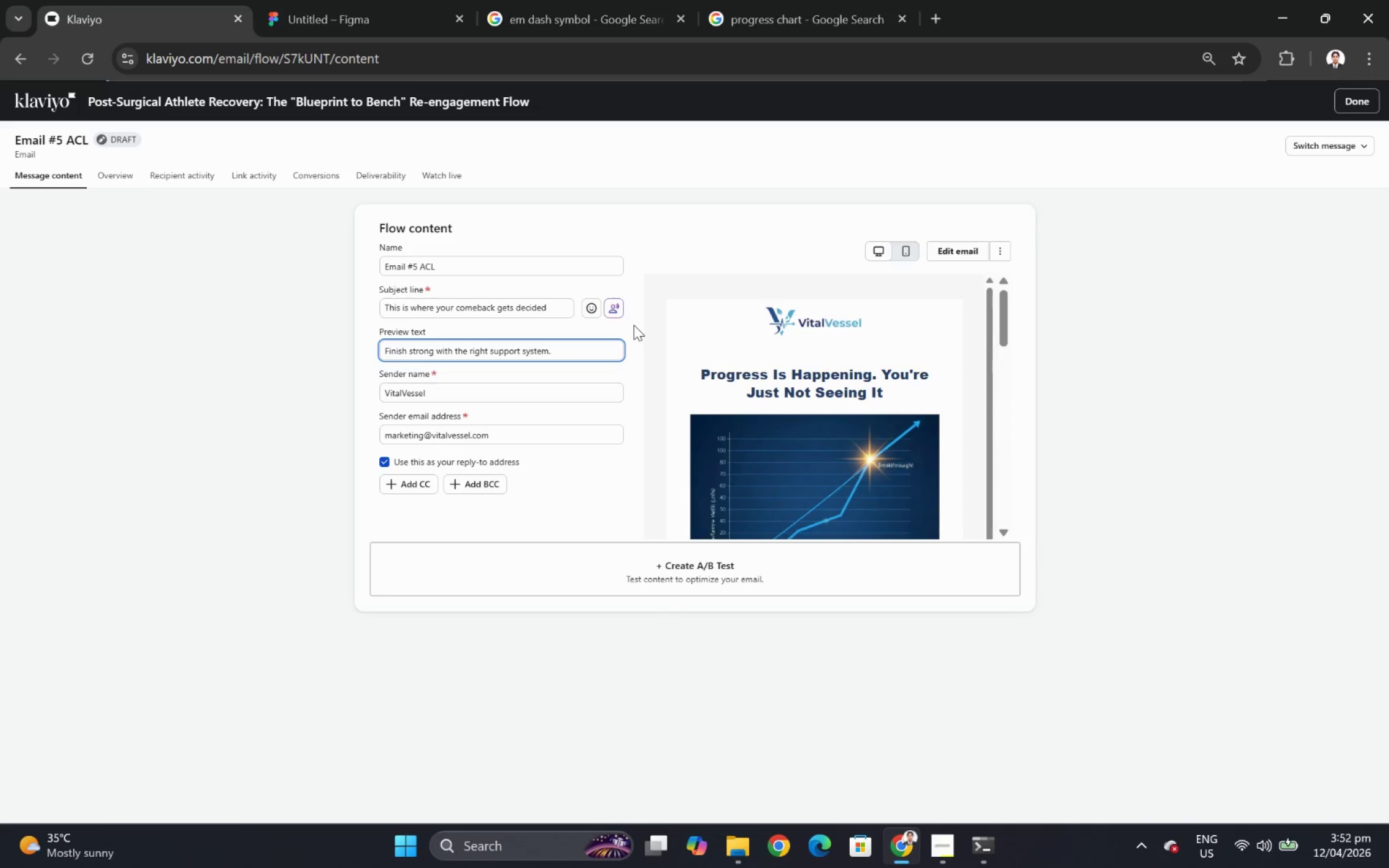 
wait(17.22)
 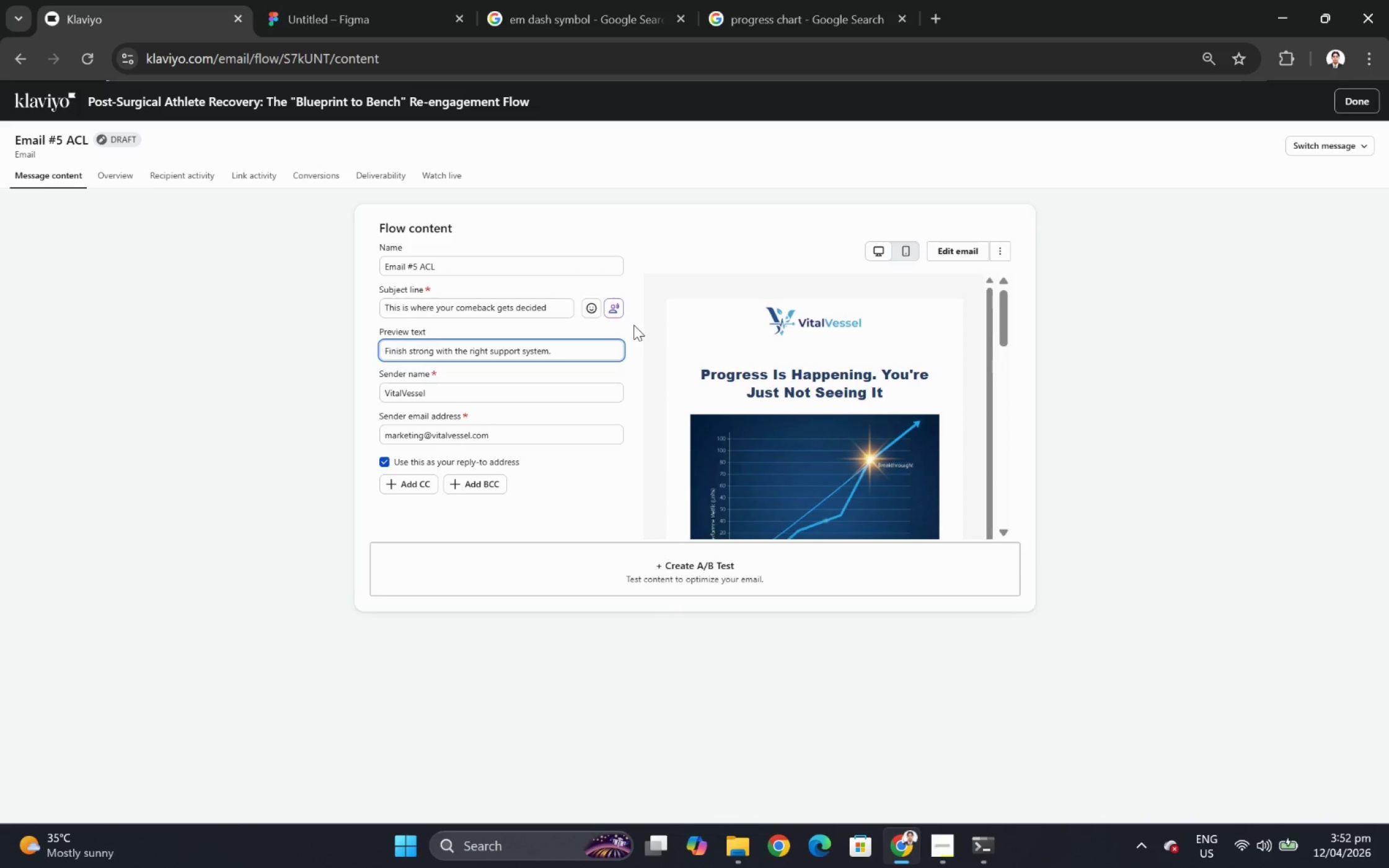 
left_click([956, 245])
 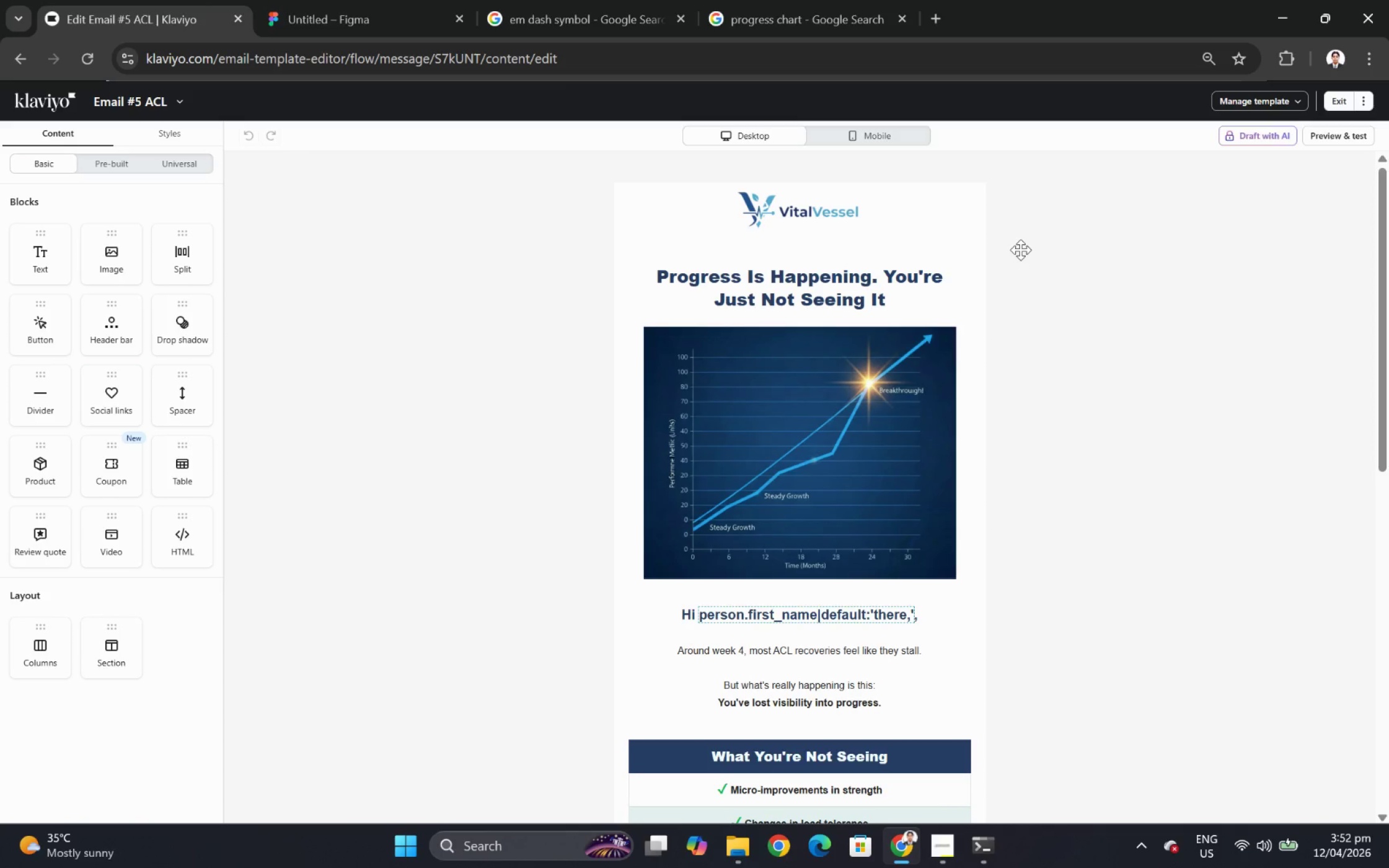 
wait(37.0)
 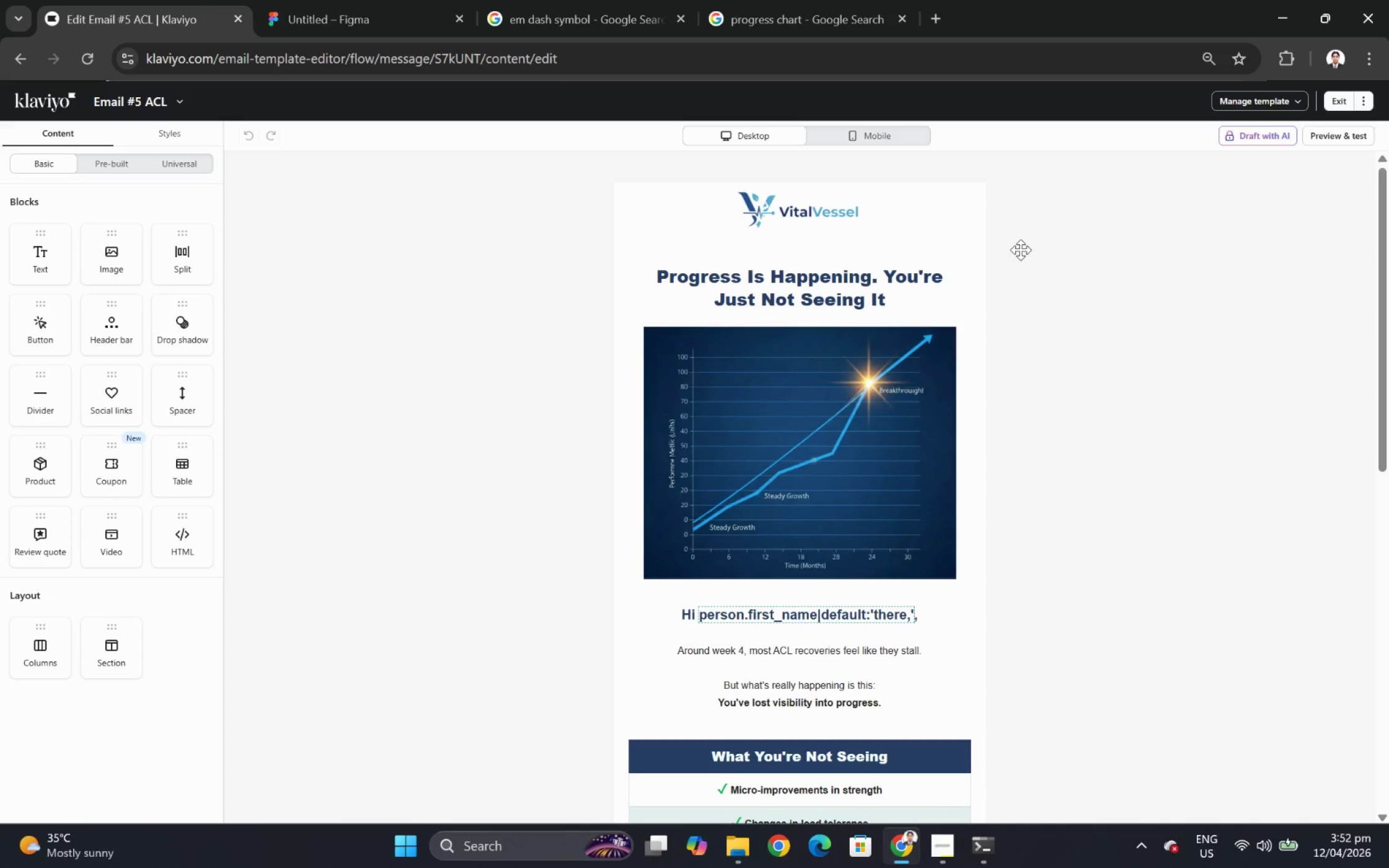 
scroll: coordinate [1103, 484], scroll_direction: down, amount: 3.0
 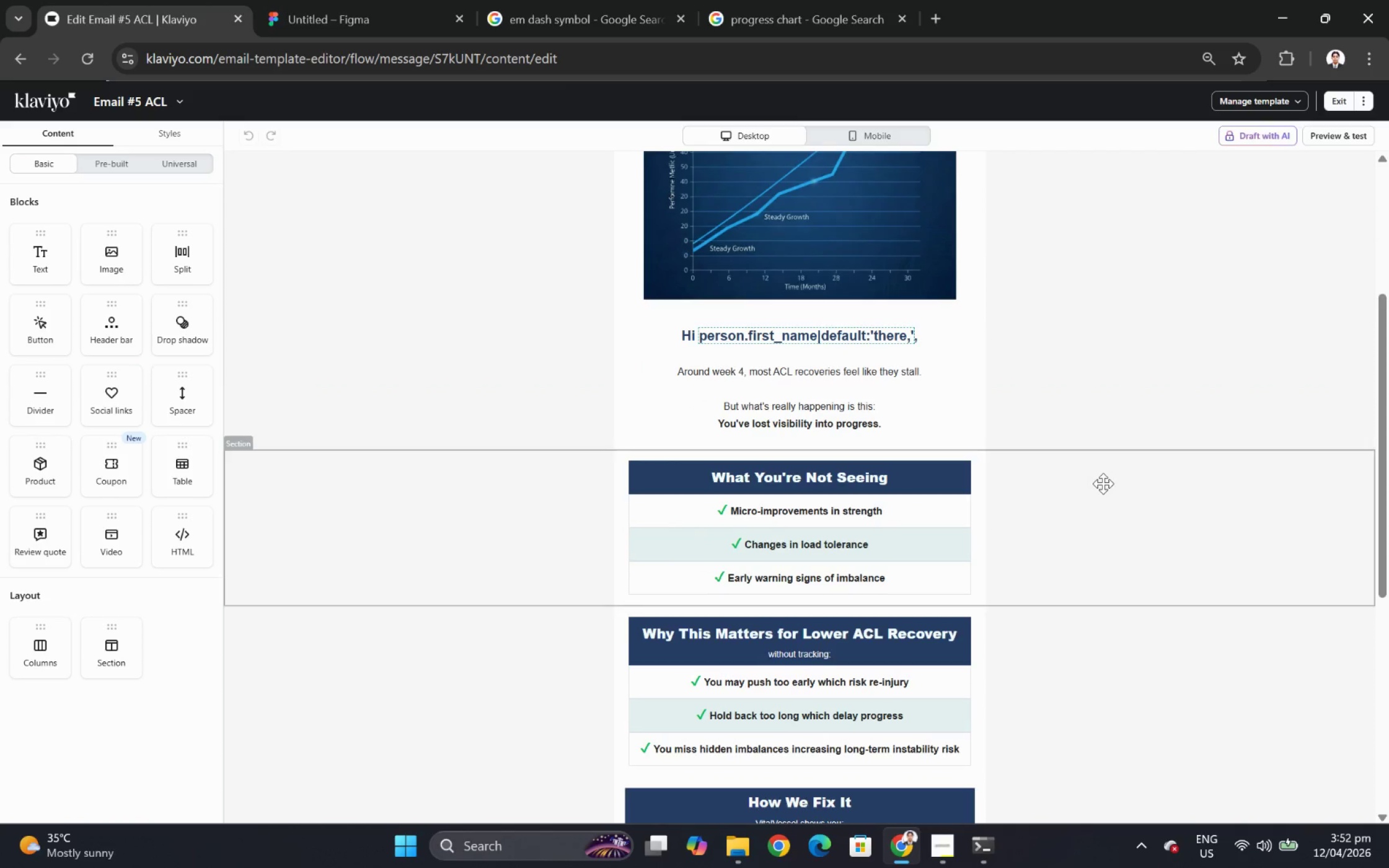 
left_click([1103, 483])
 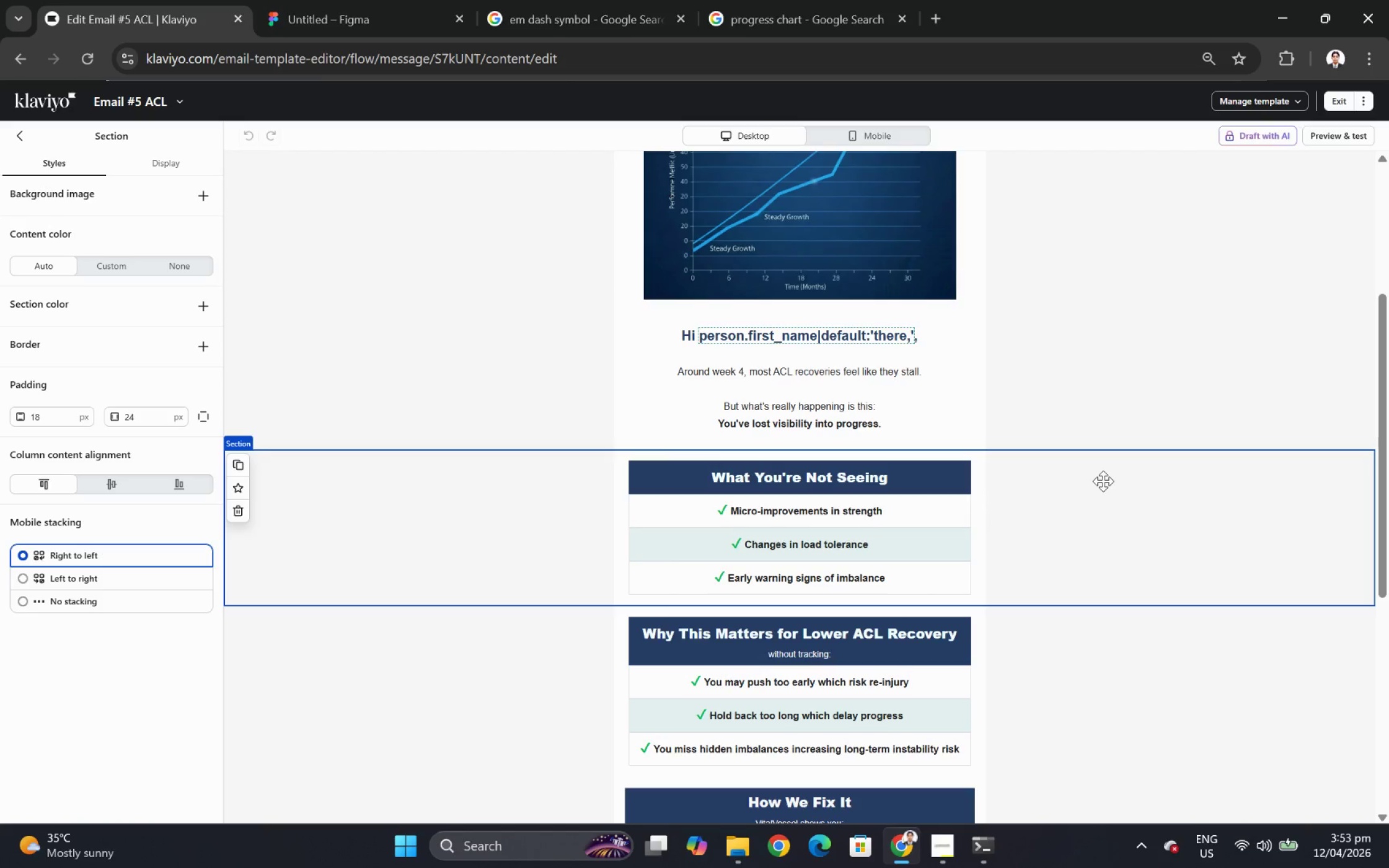 
wait(21.33)
 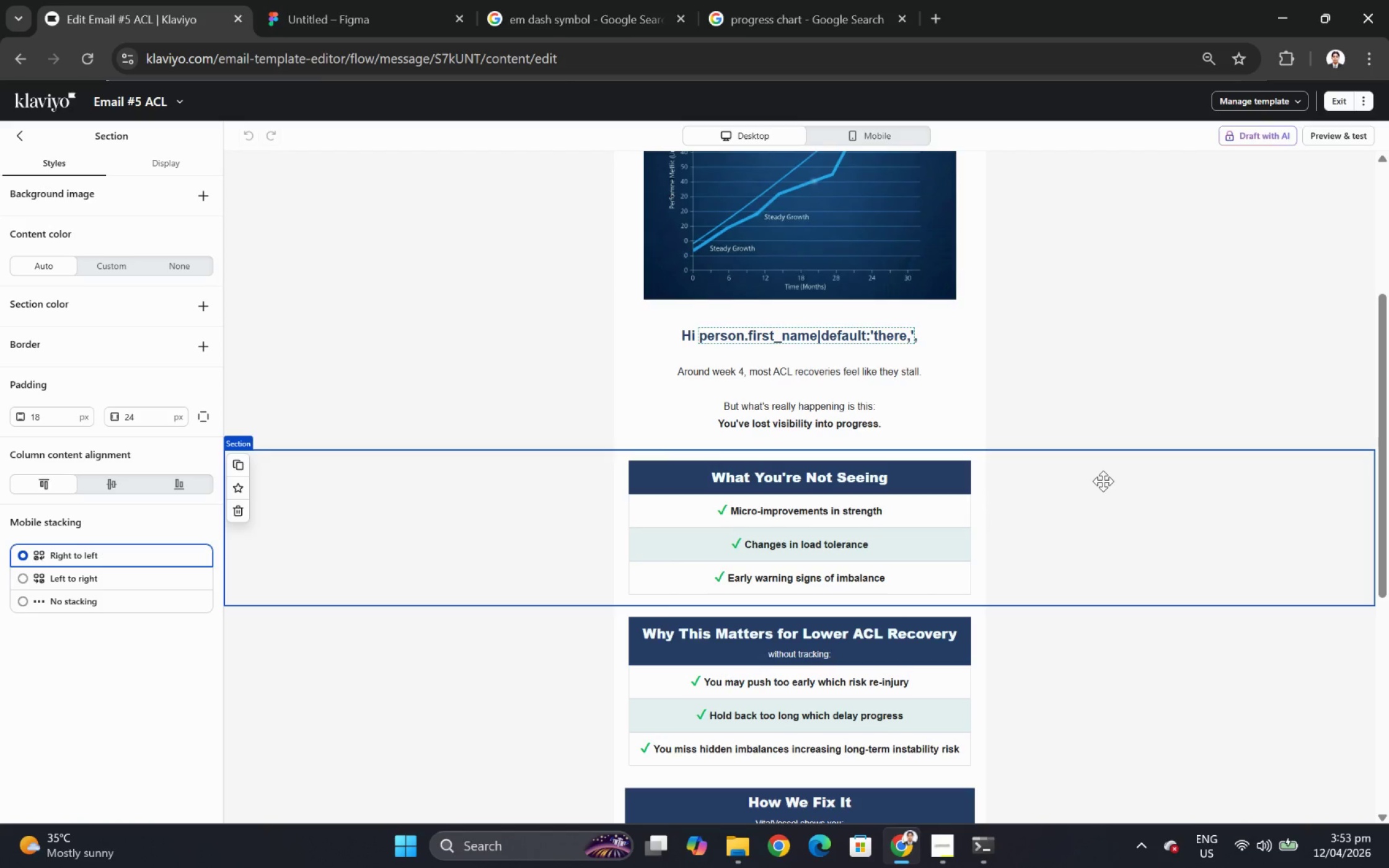 
scroll: coordinate [1121, 525], scroll_direction: up, amount: 3.0
 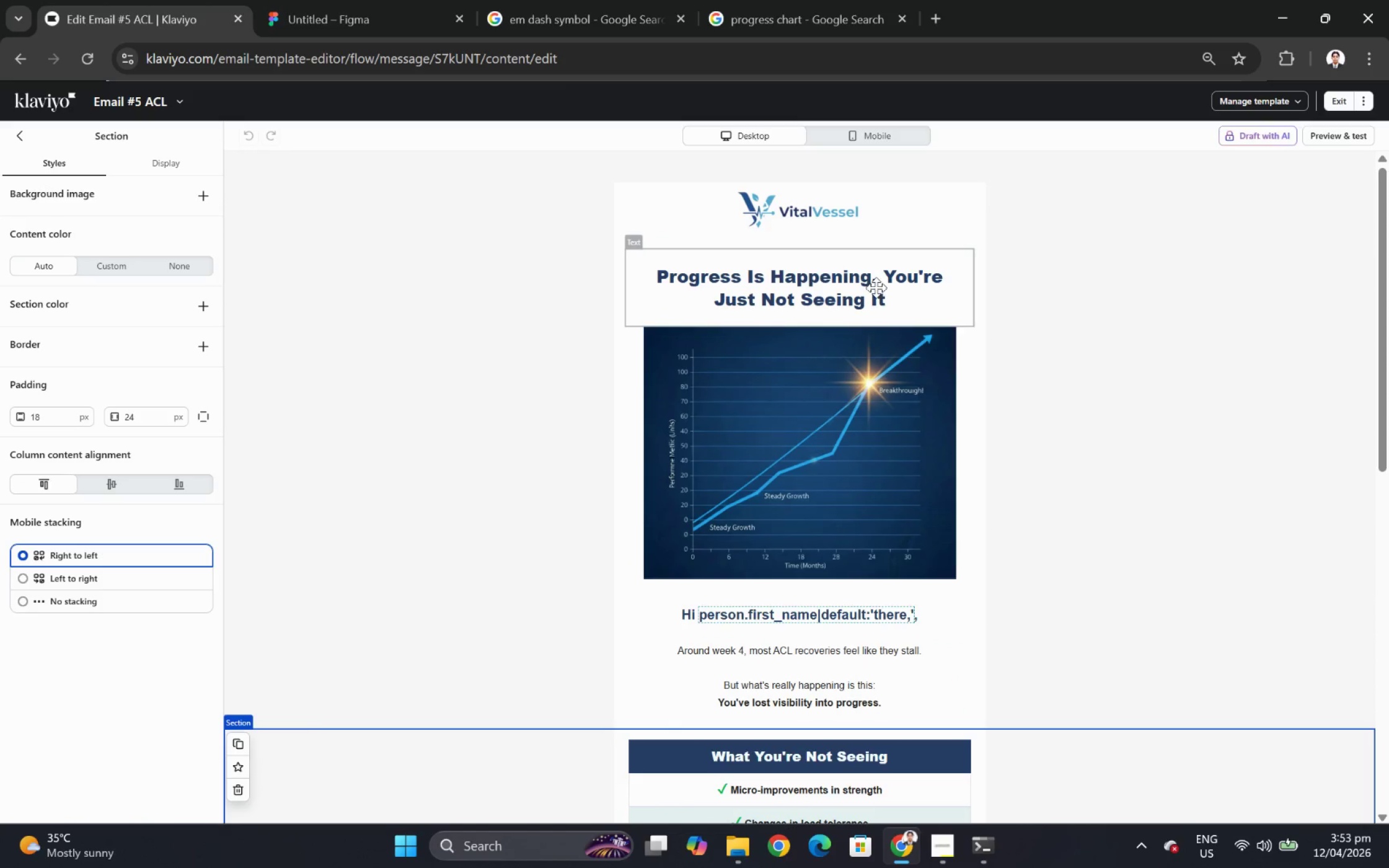 
left_click([876, 287])
 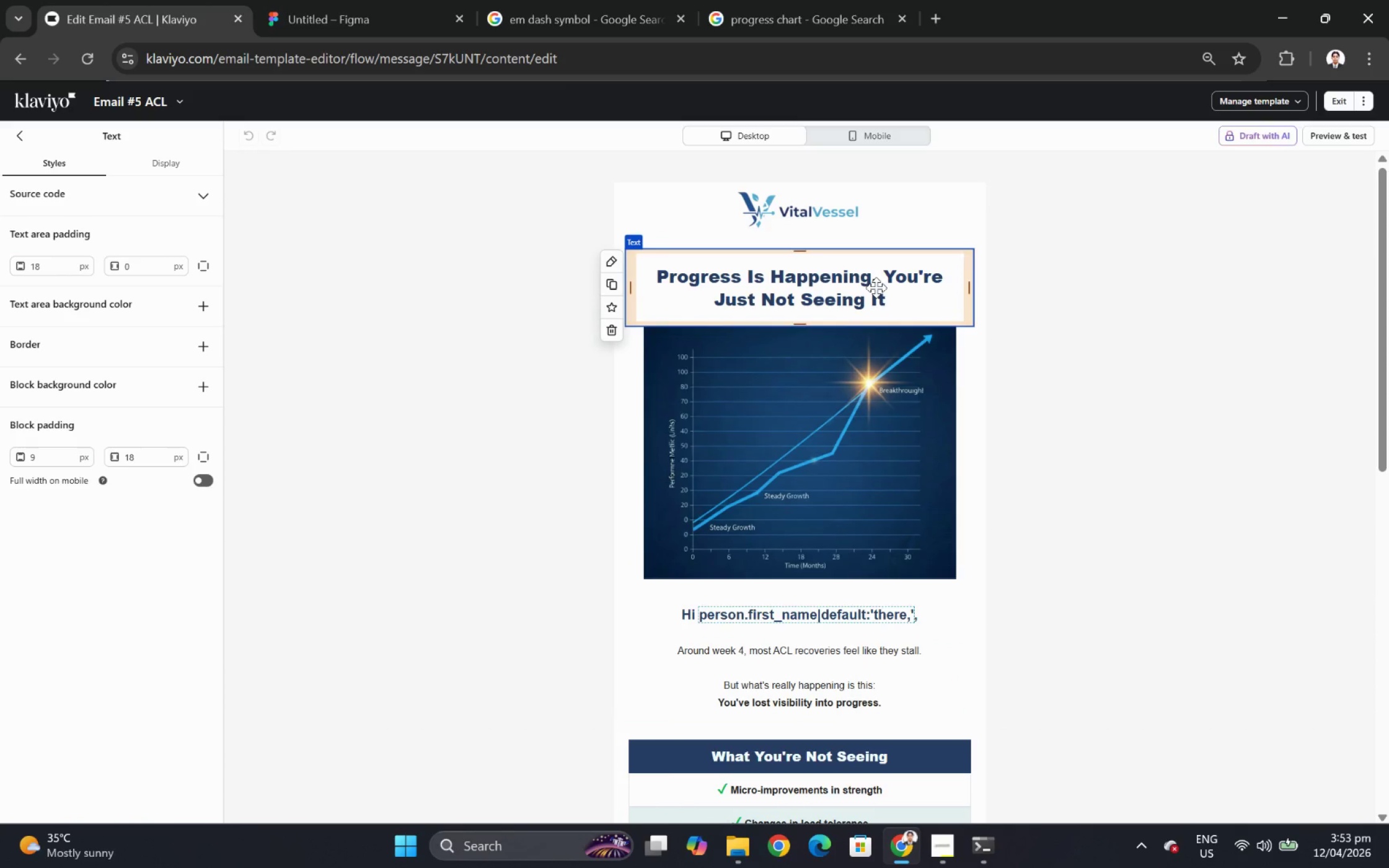 
wait(20.53)
 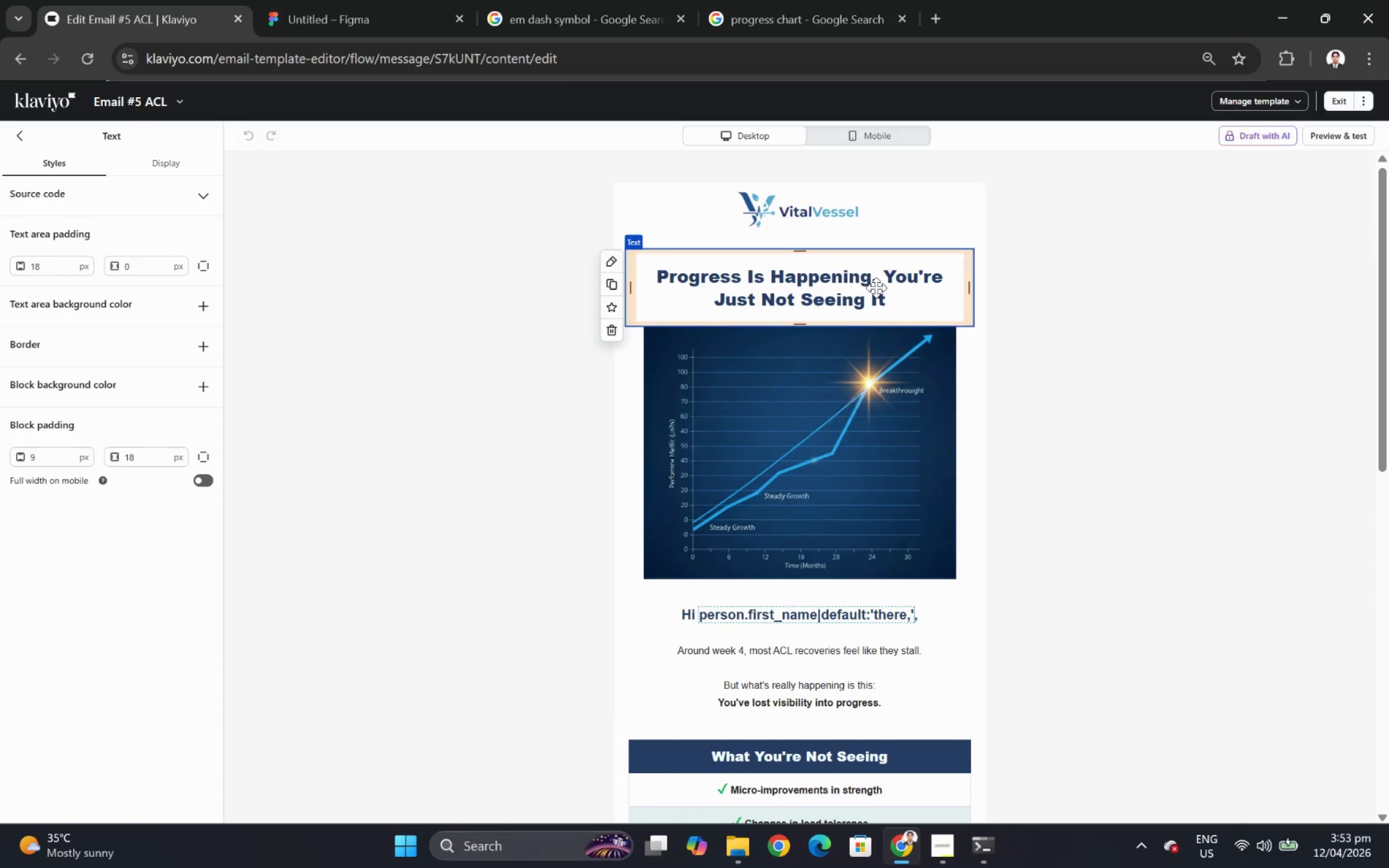 
double_click([923, 285])
 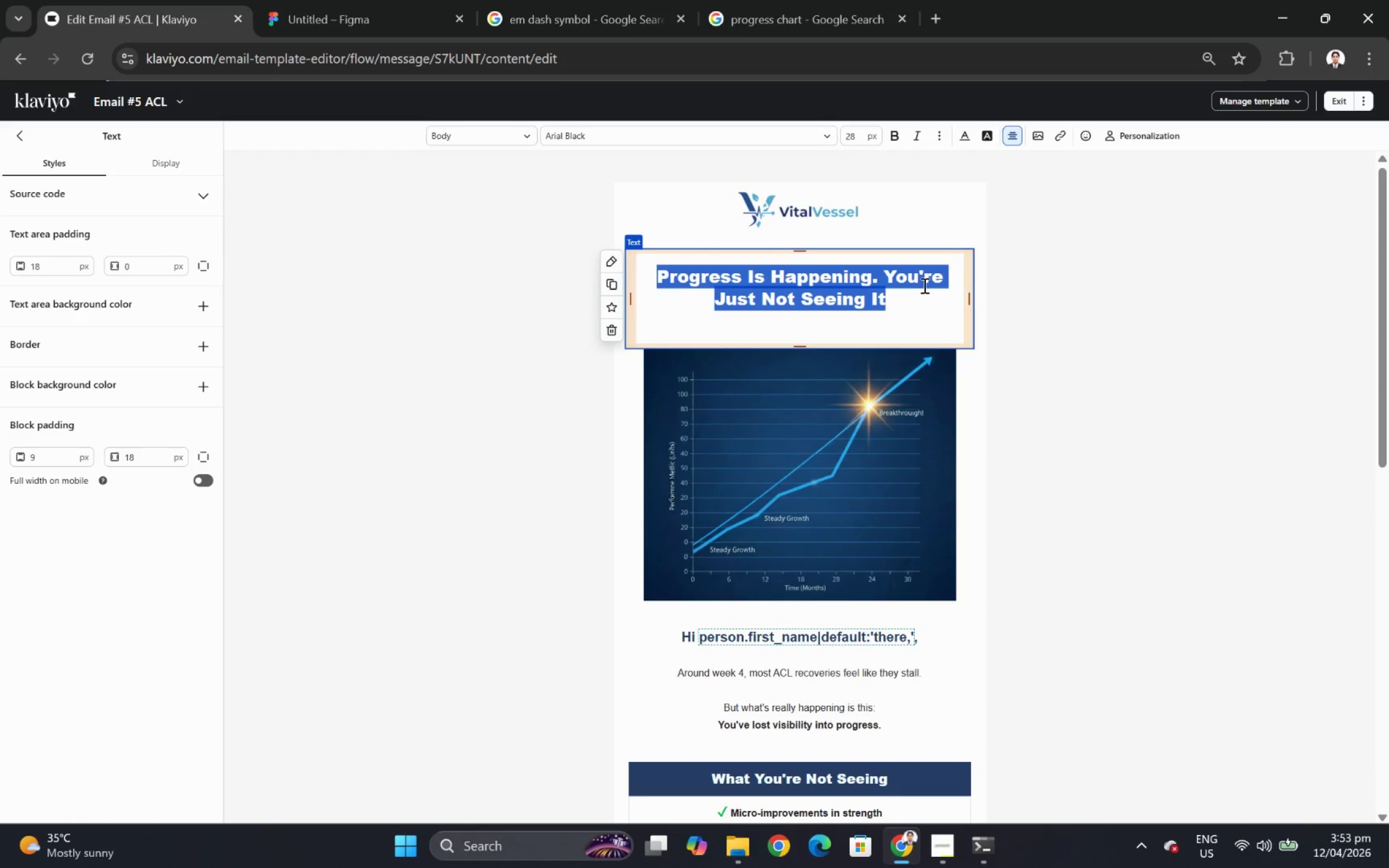 
wait(26.7)
 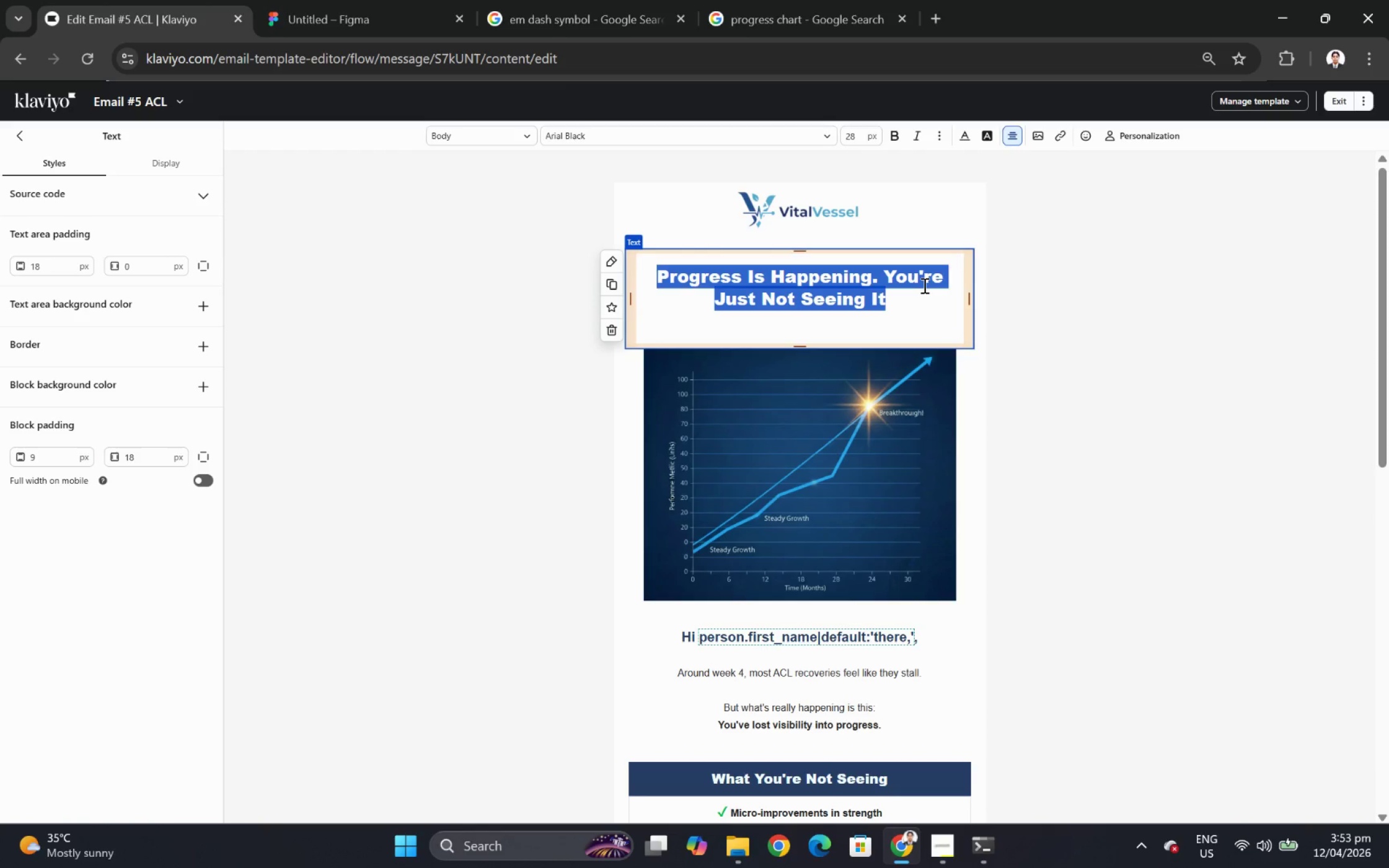 
left_click([1119, 536])
 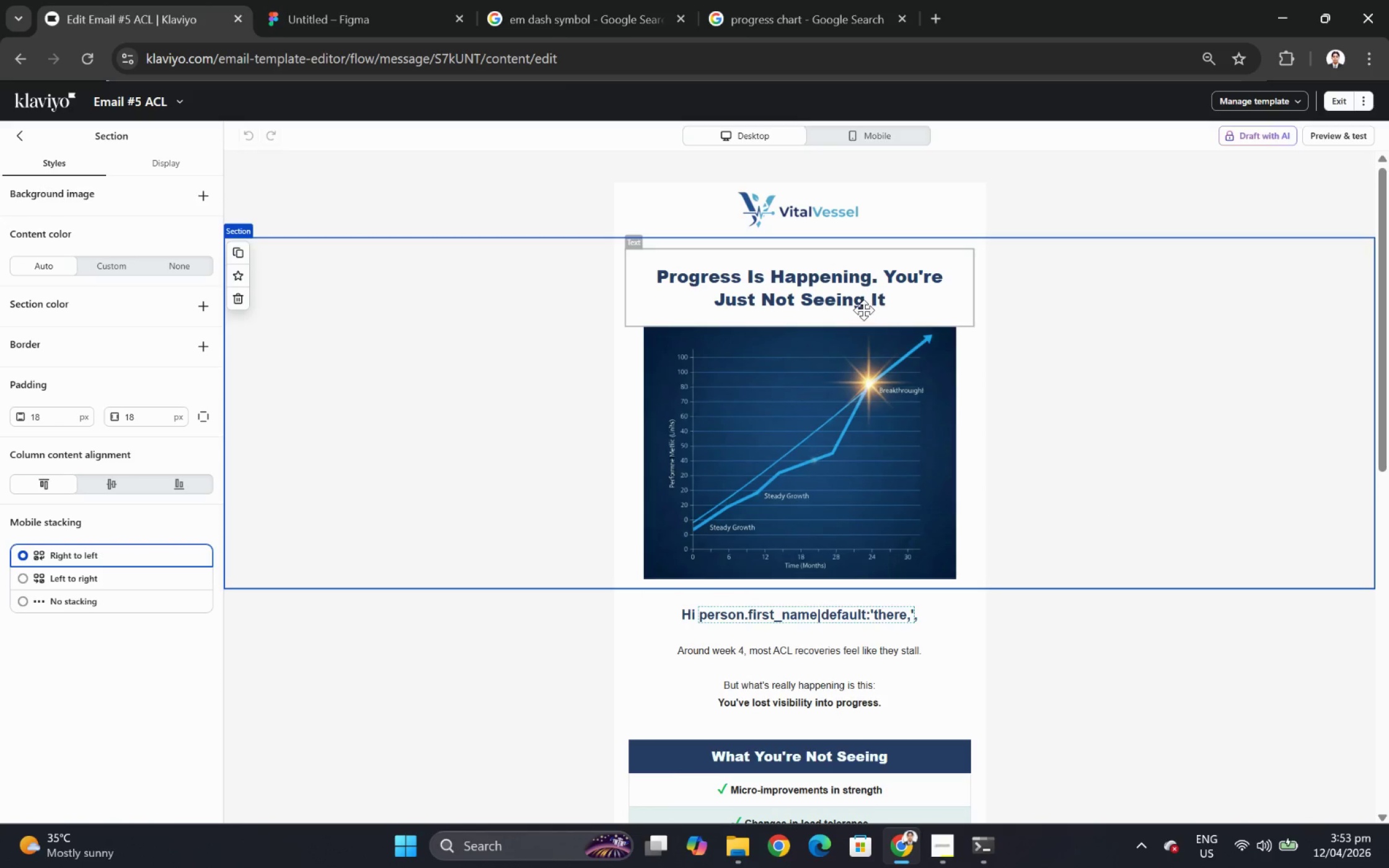 
double_click([863, 299])
 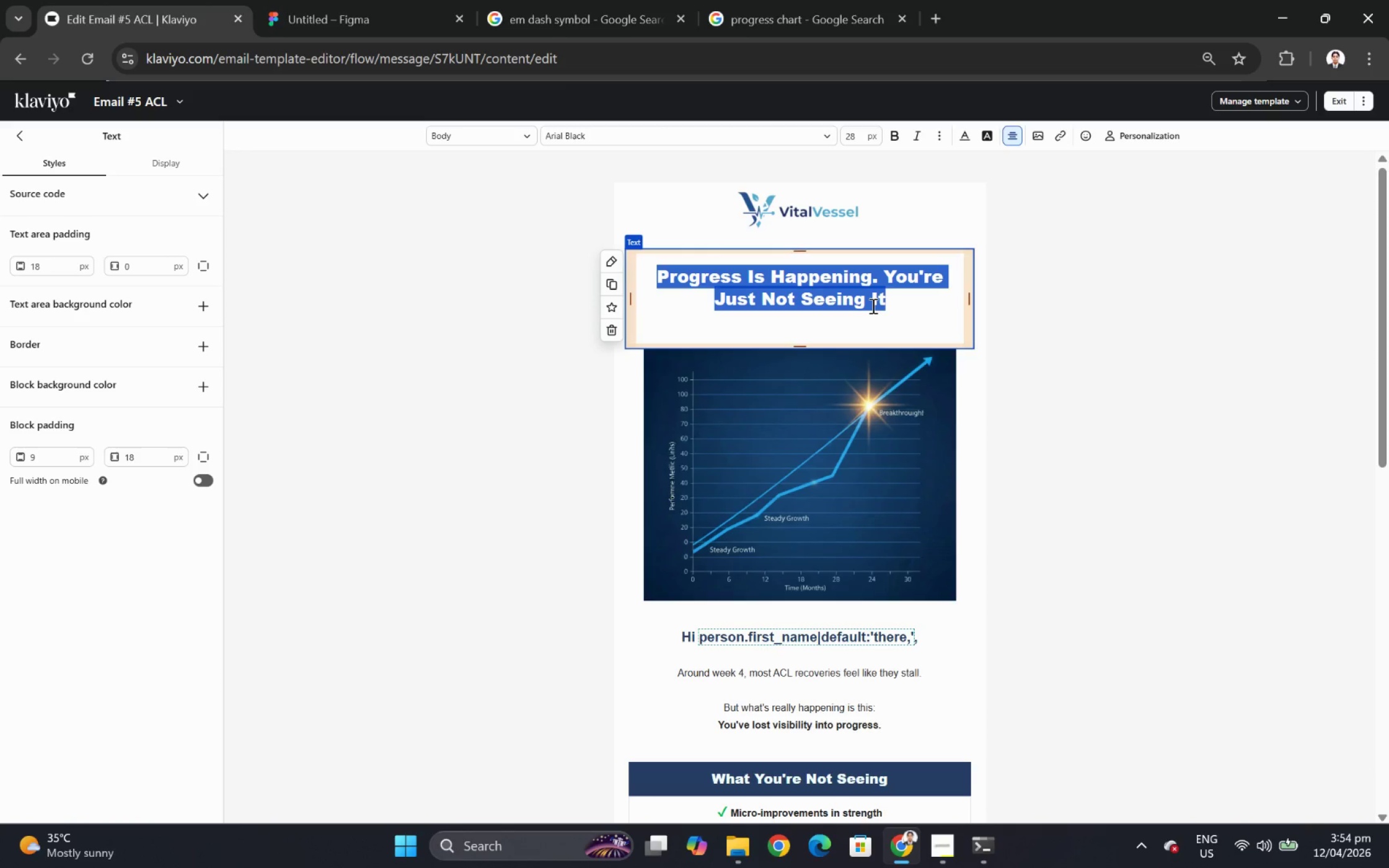 
wait(12.55)
 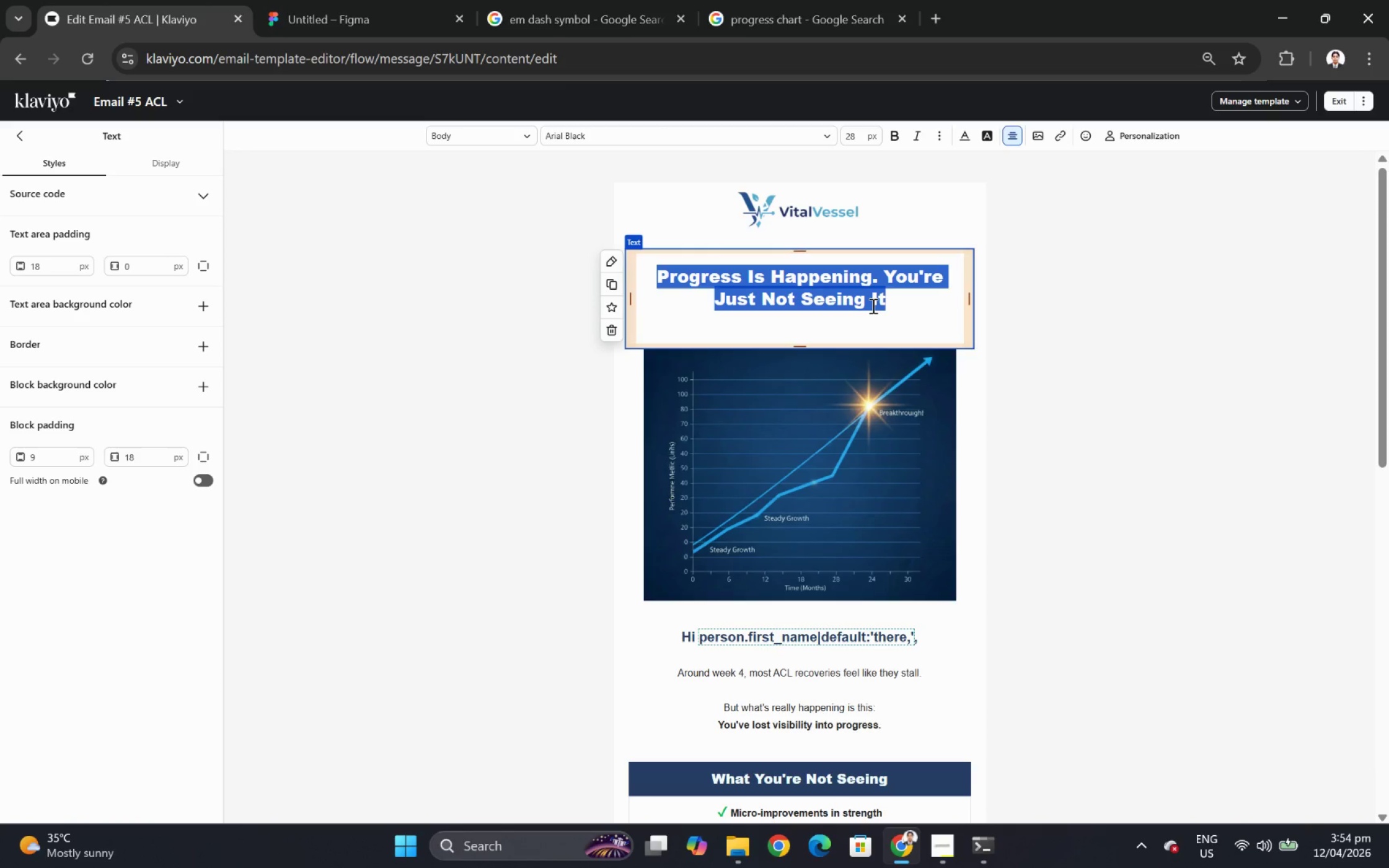 
key(Shift+T)
 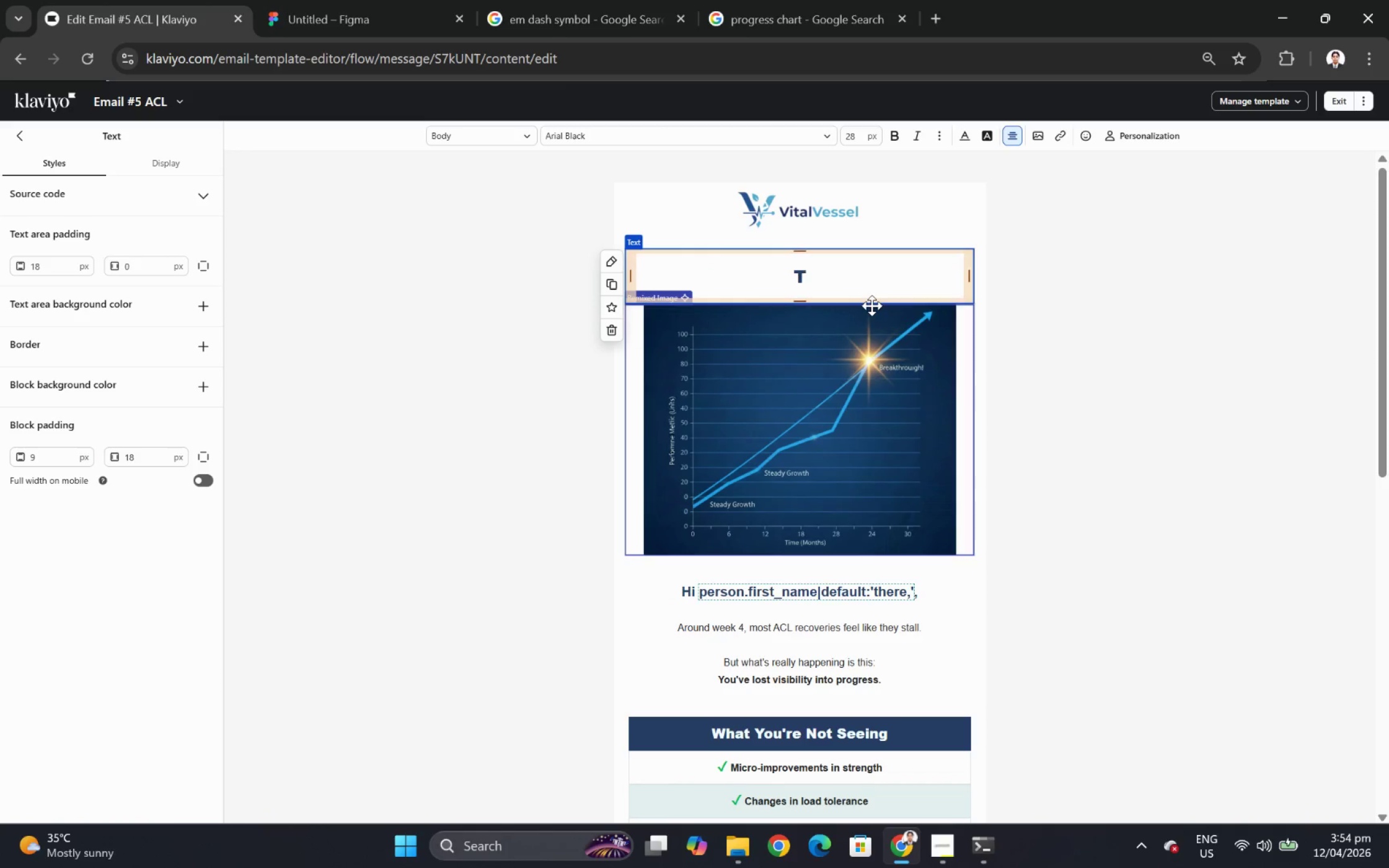 
type(he)
 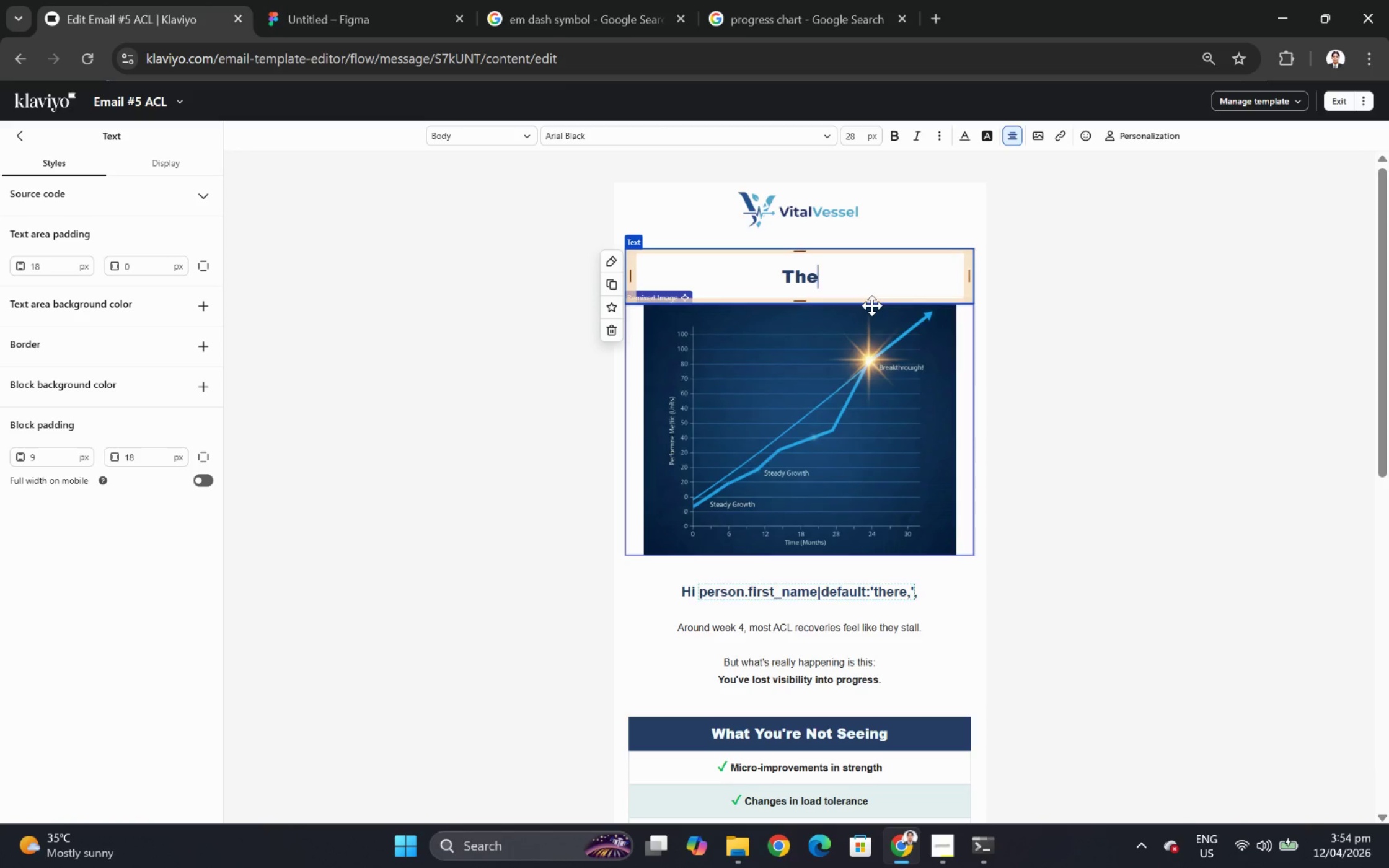 
wait(21.12)
 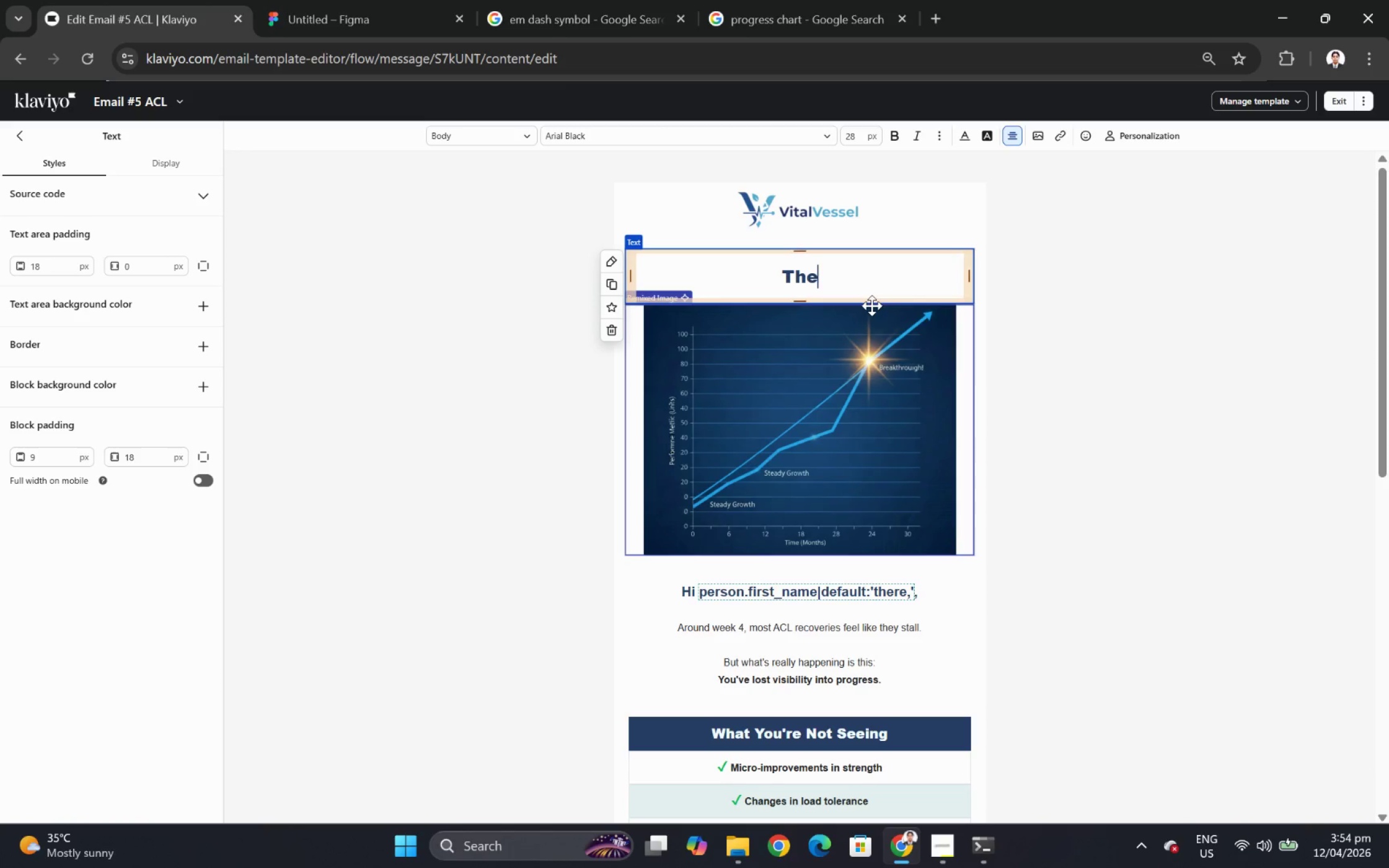 
key(Backspace)
 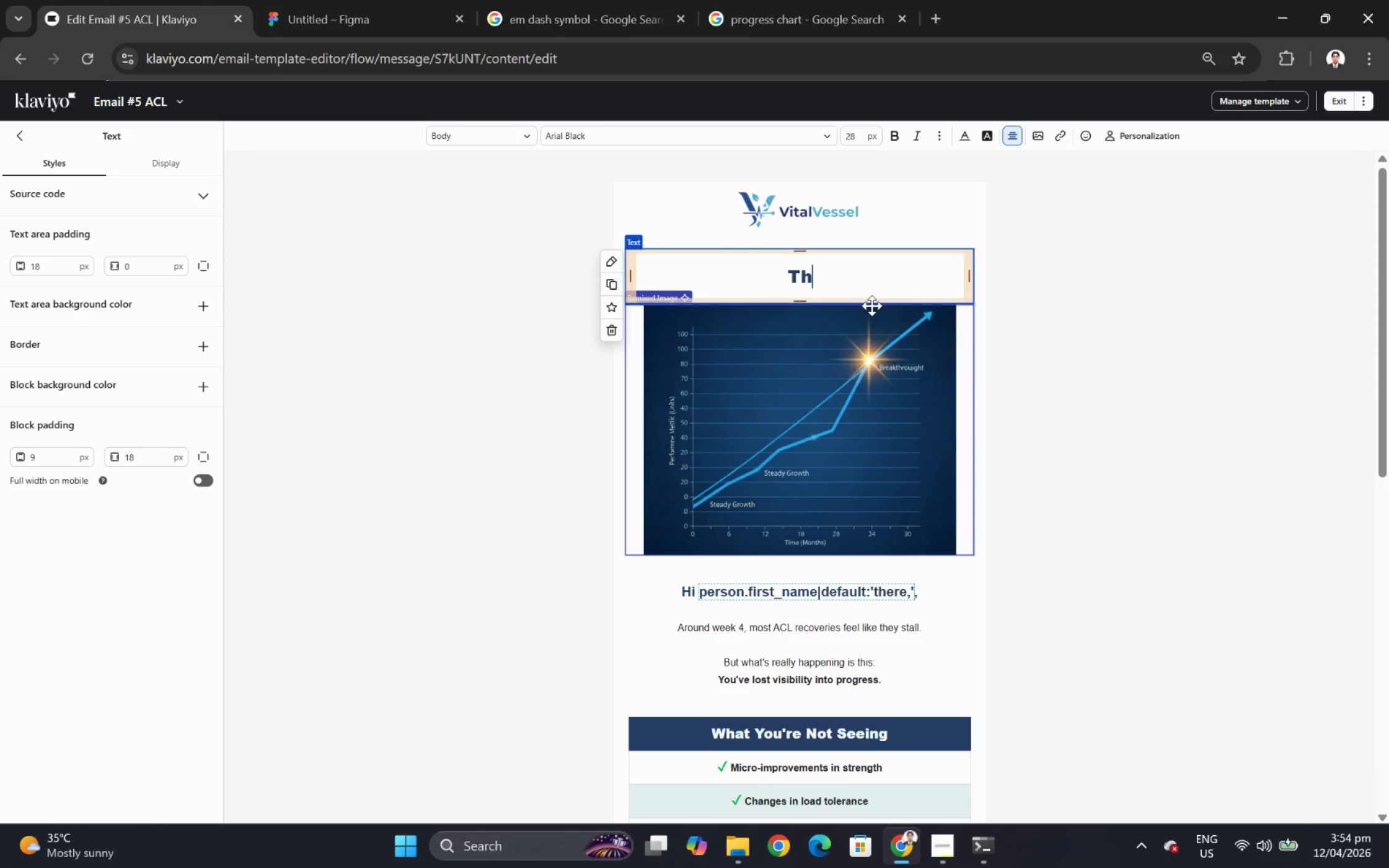 
key(Backspace)
 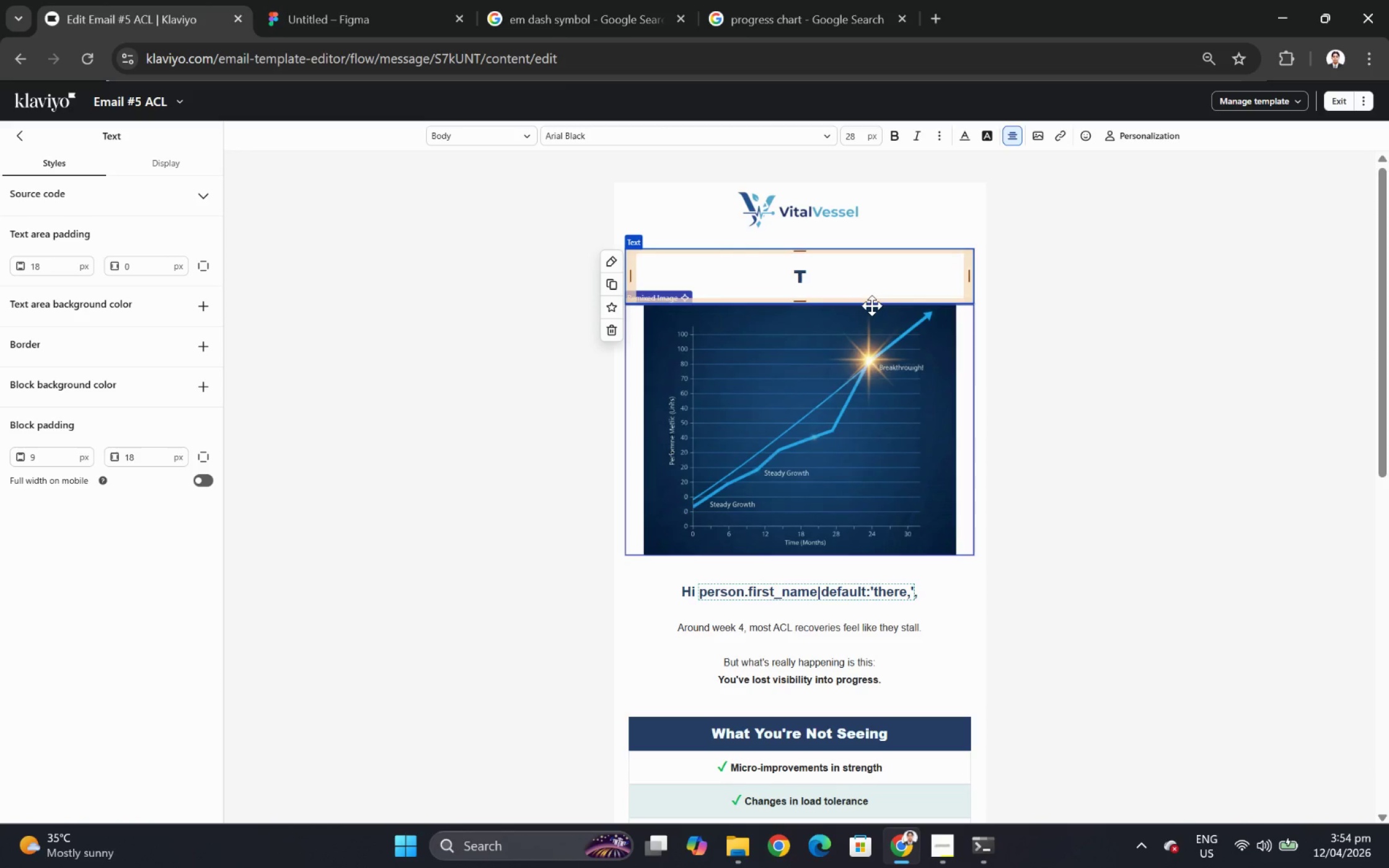 
key(Backspace)
 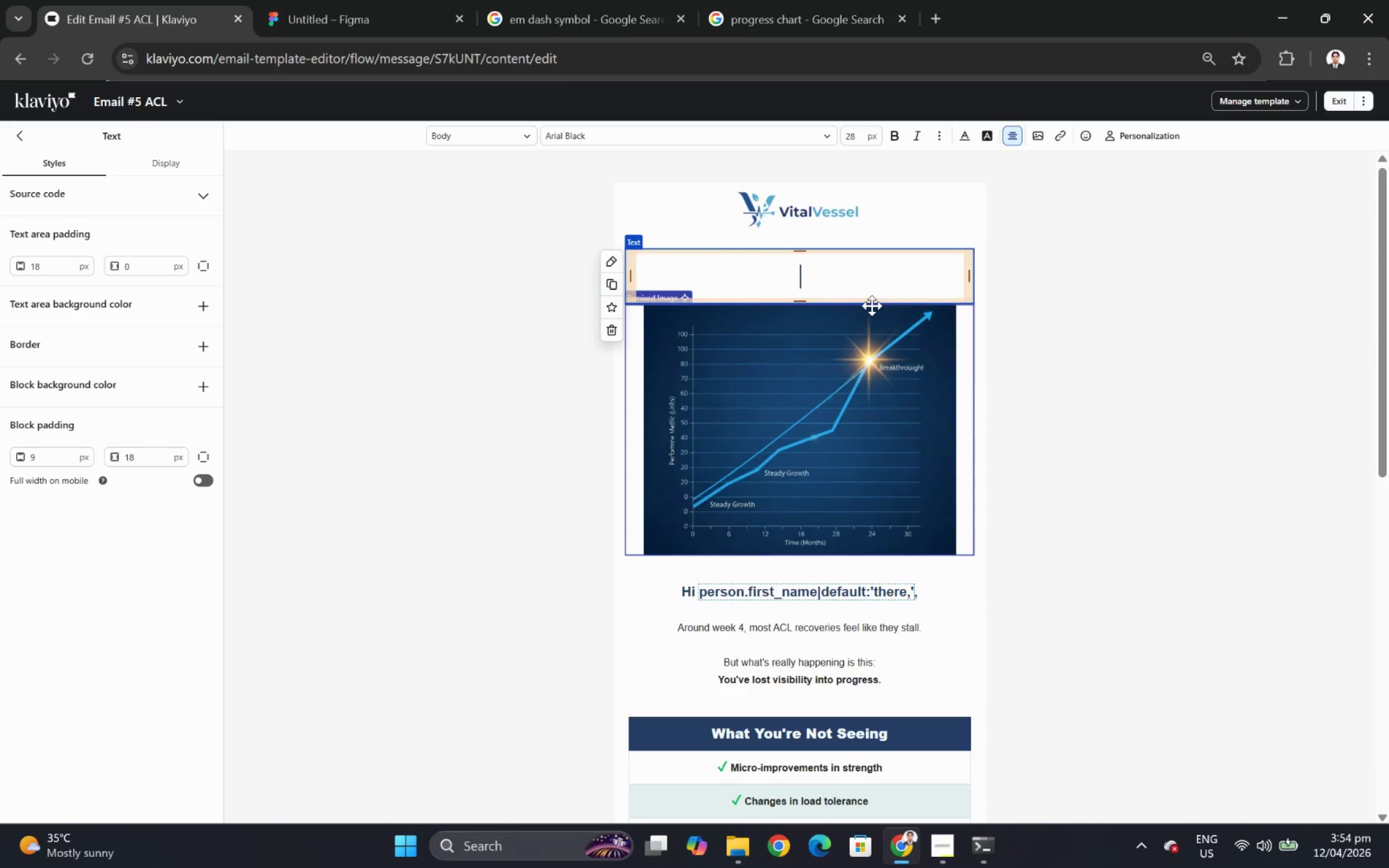 
wait(12.64)
 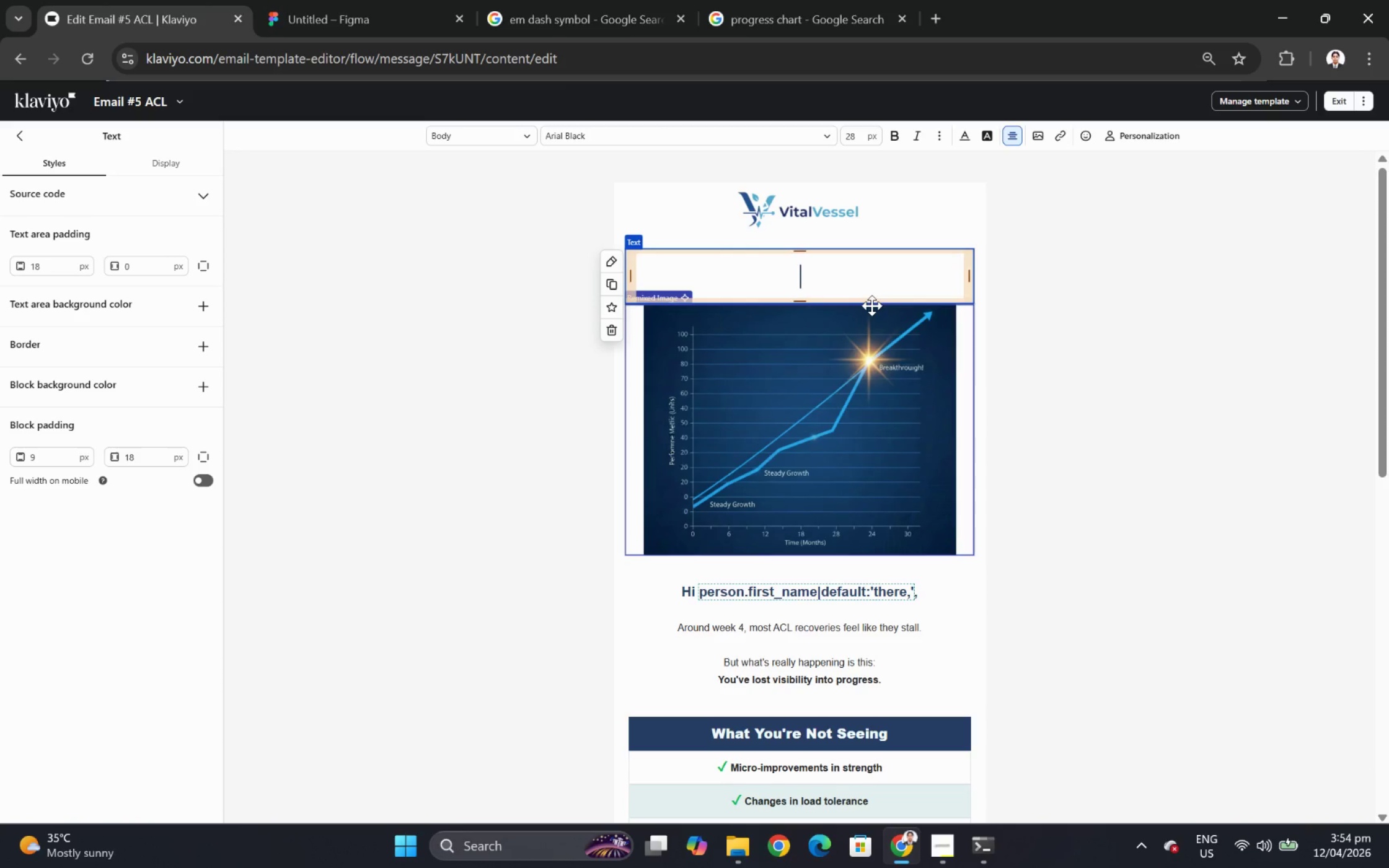 
type(You're Closer Than You Think)
 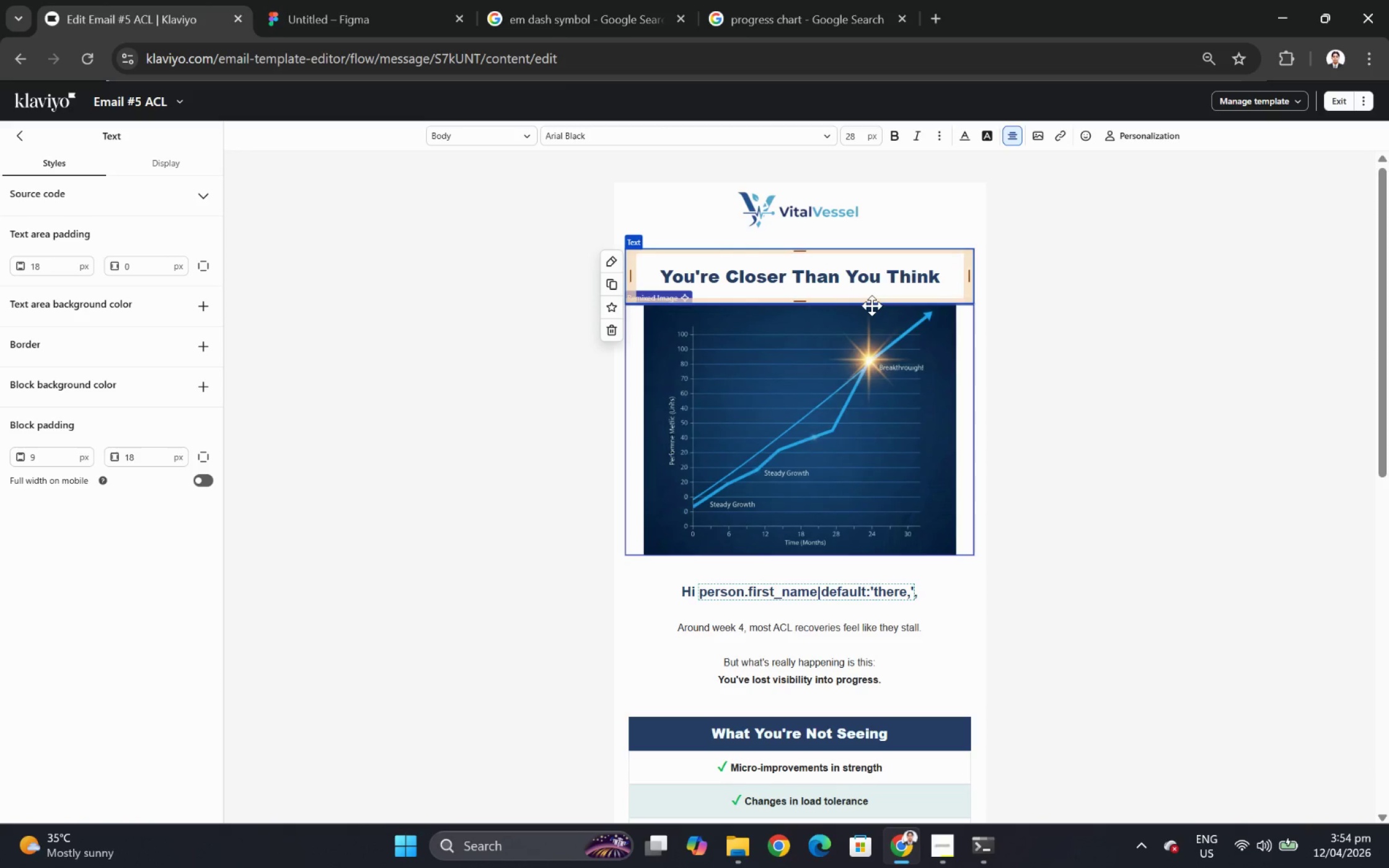 
wait(25.5)
 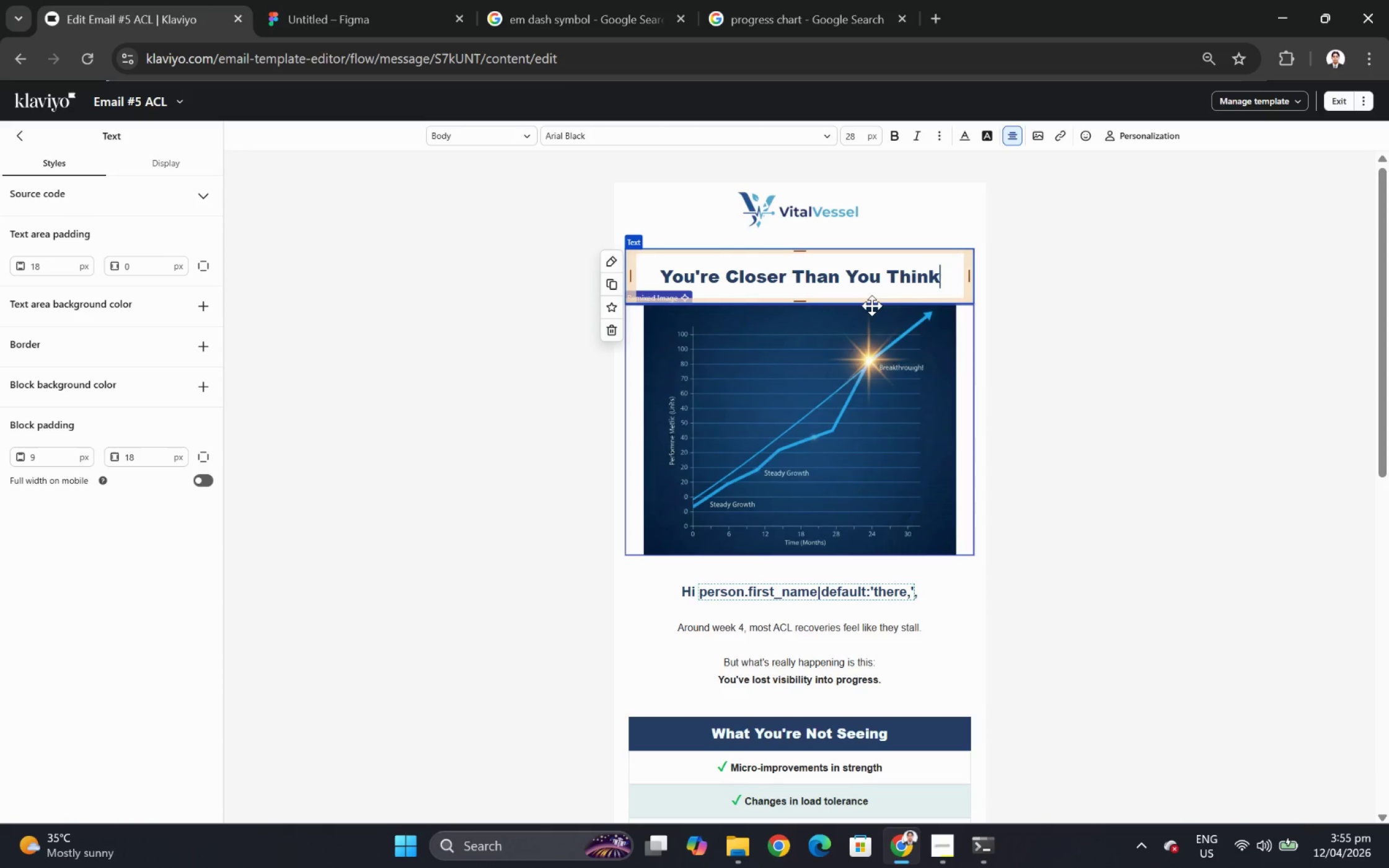 
double_click([842, 271])
 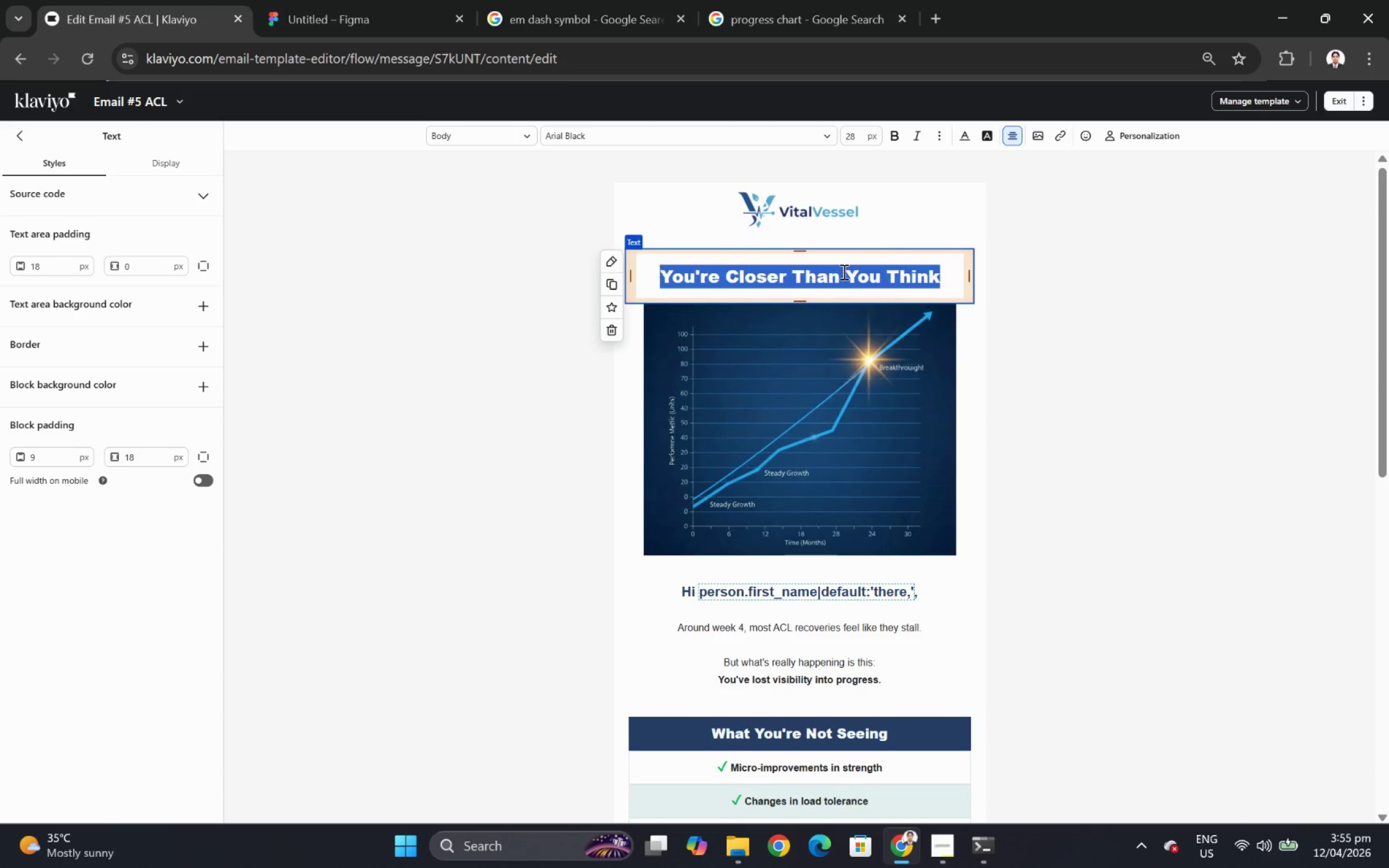 
triple_click([842, 271])
 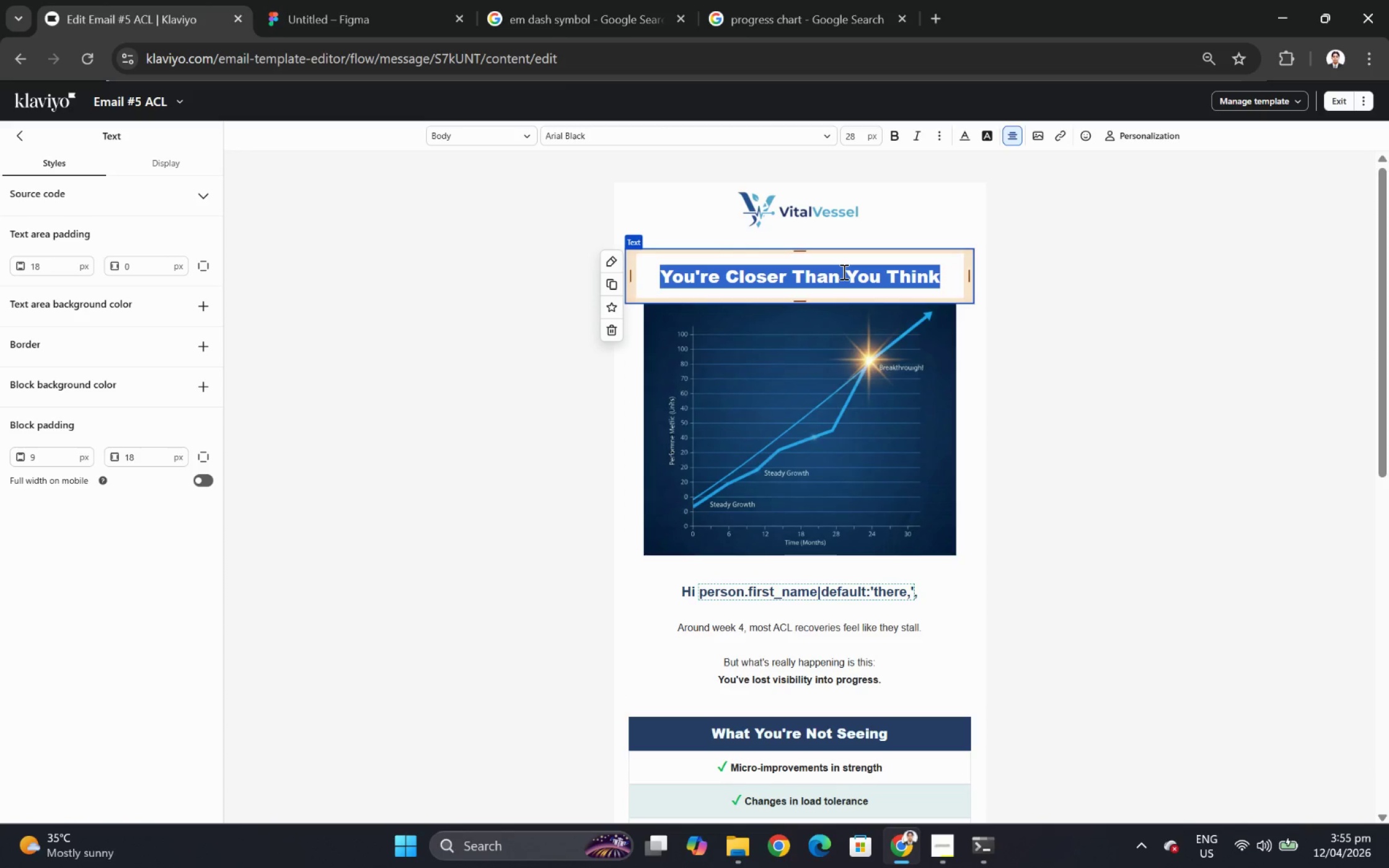 
type(The Next Step Determines Your Return-to-Play)
 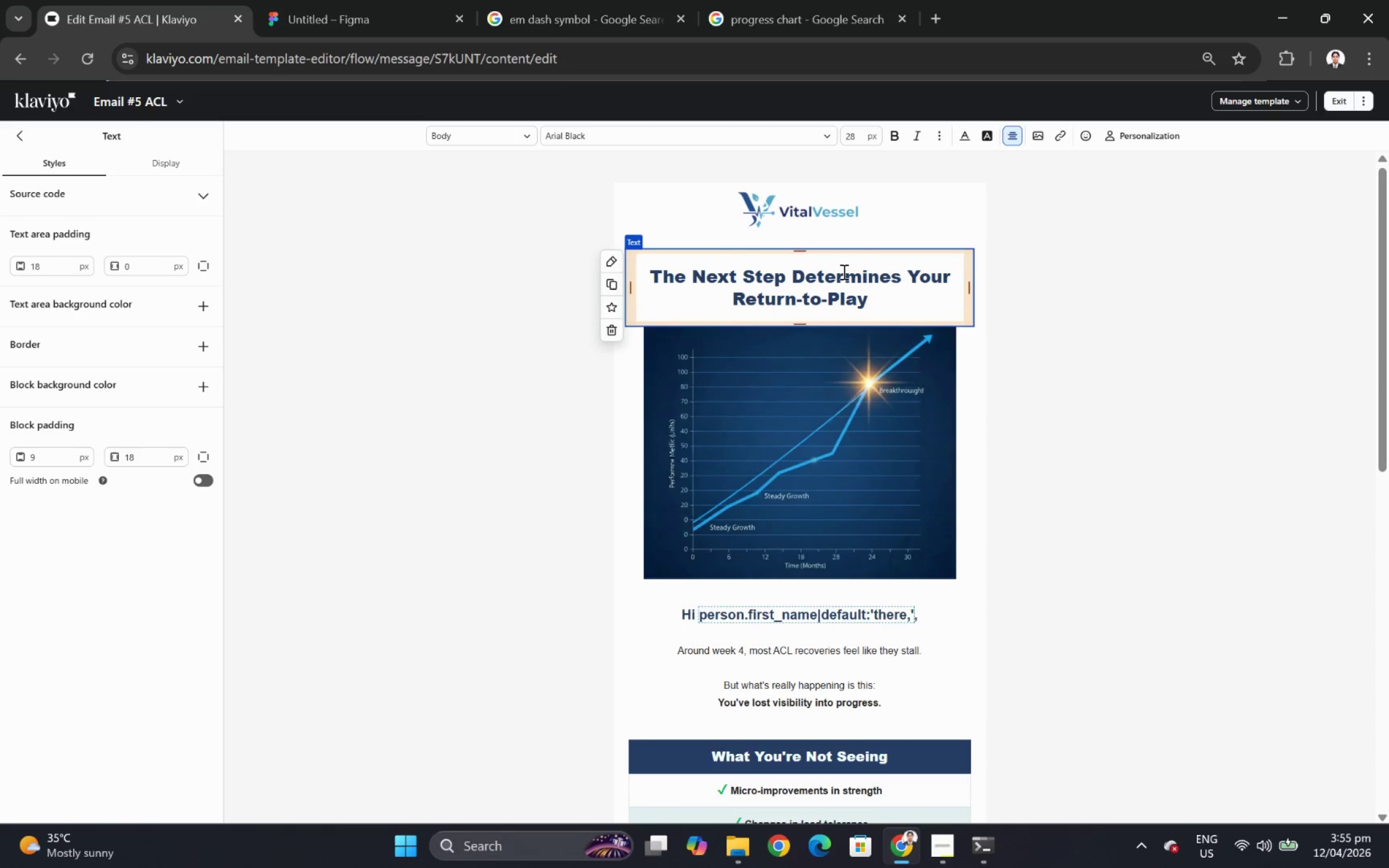 
left_click([1261, 498])
 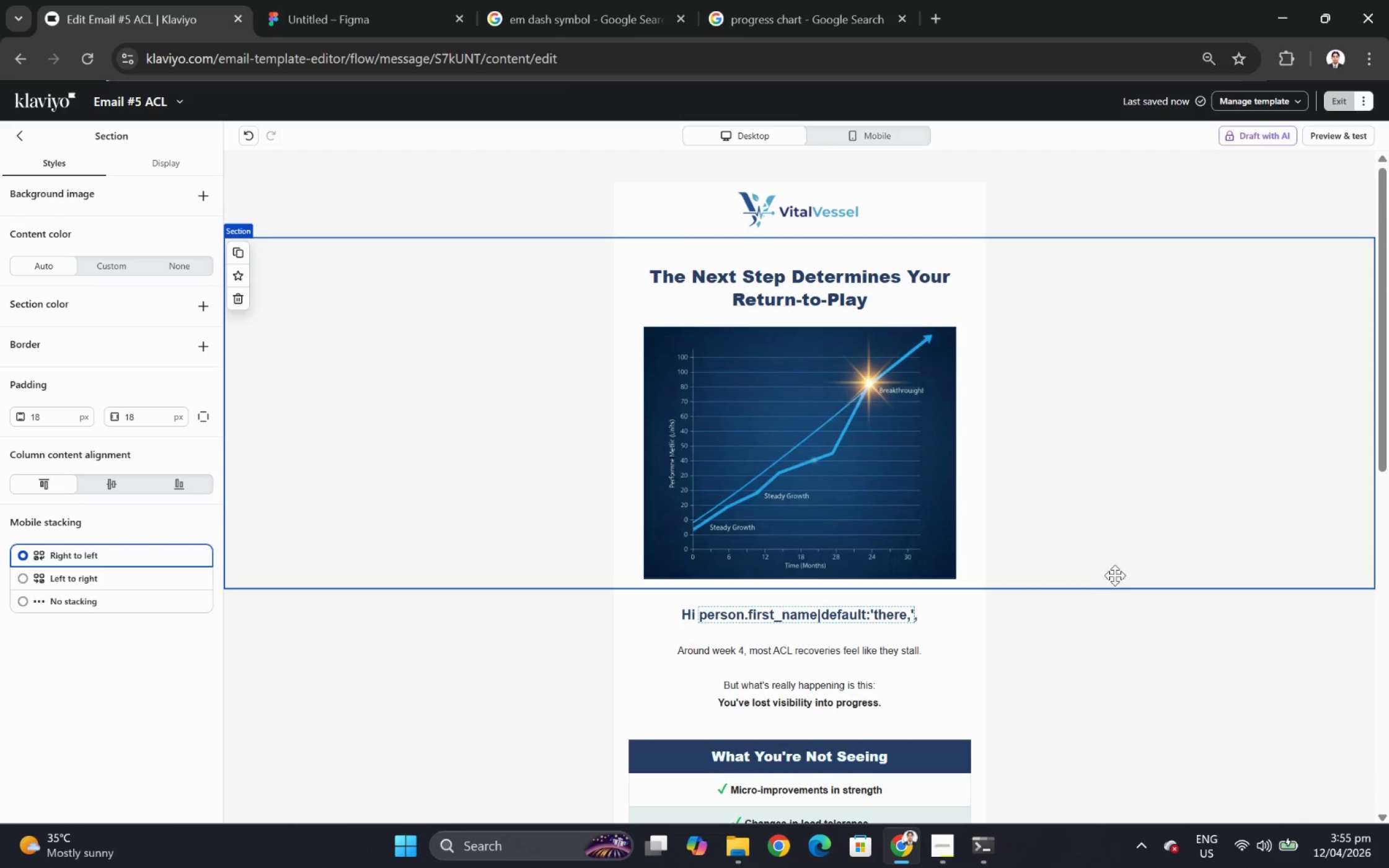 
scroll: coordinate [1109, 566], scroll_direction: down, amount: 2.0
 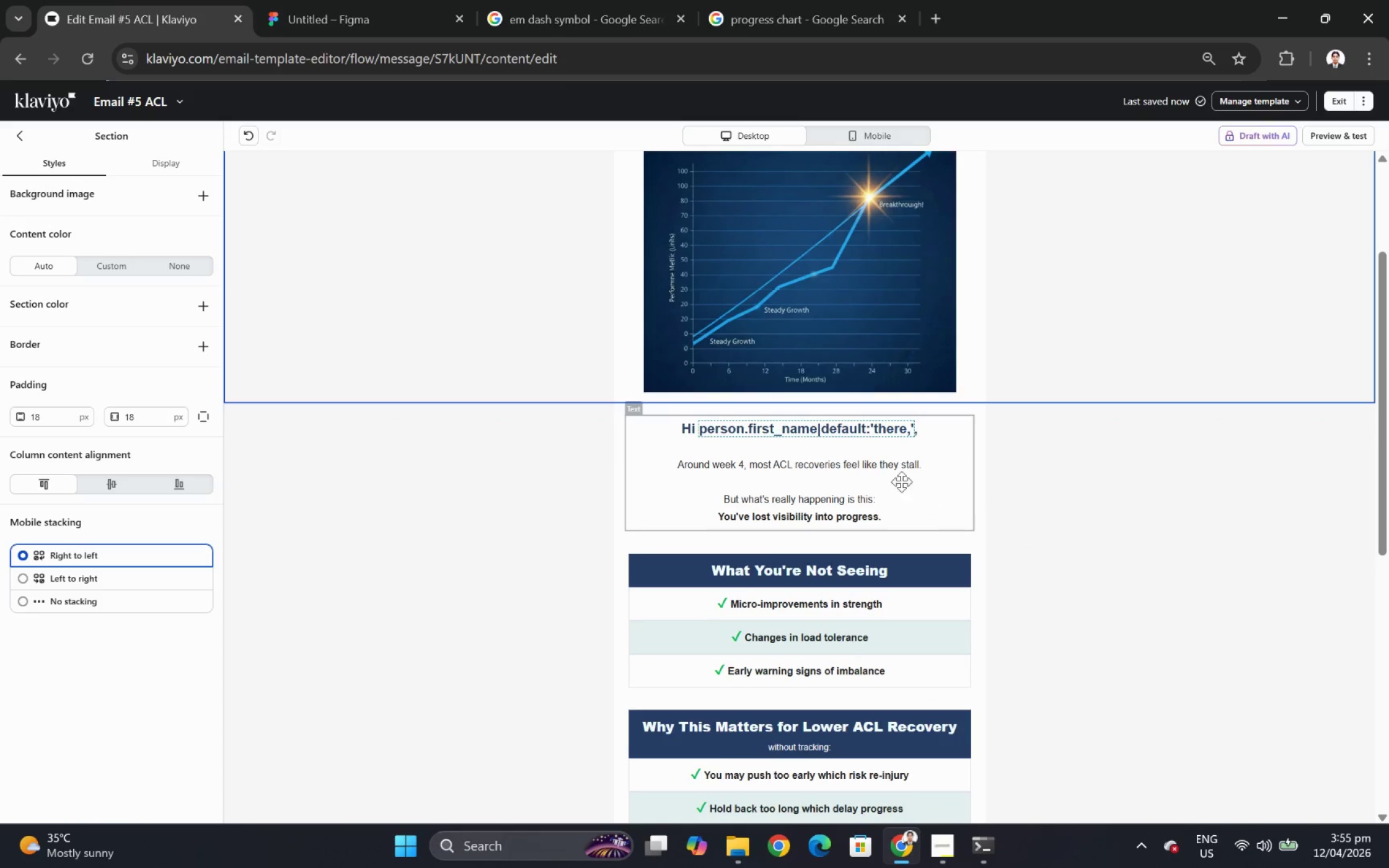 
left_click([893, 475])
 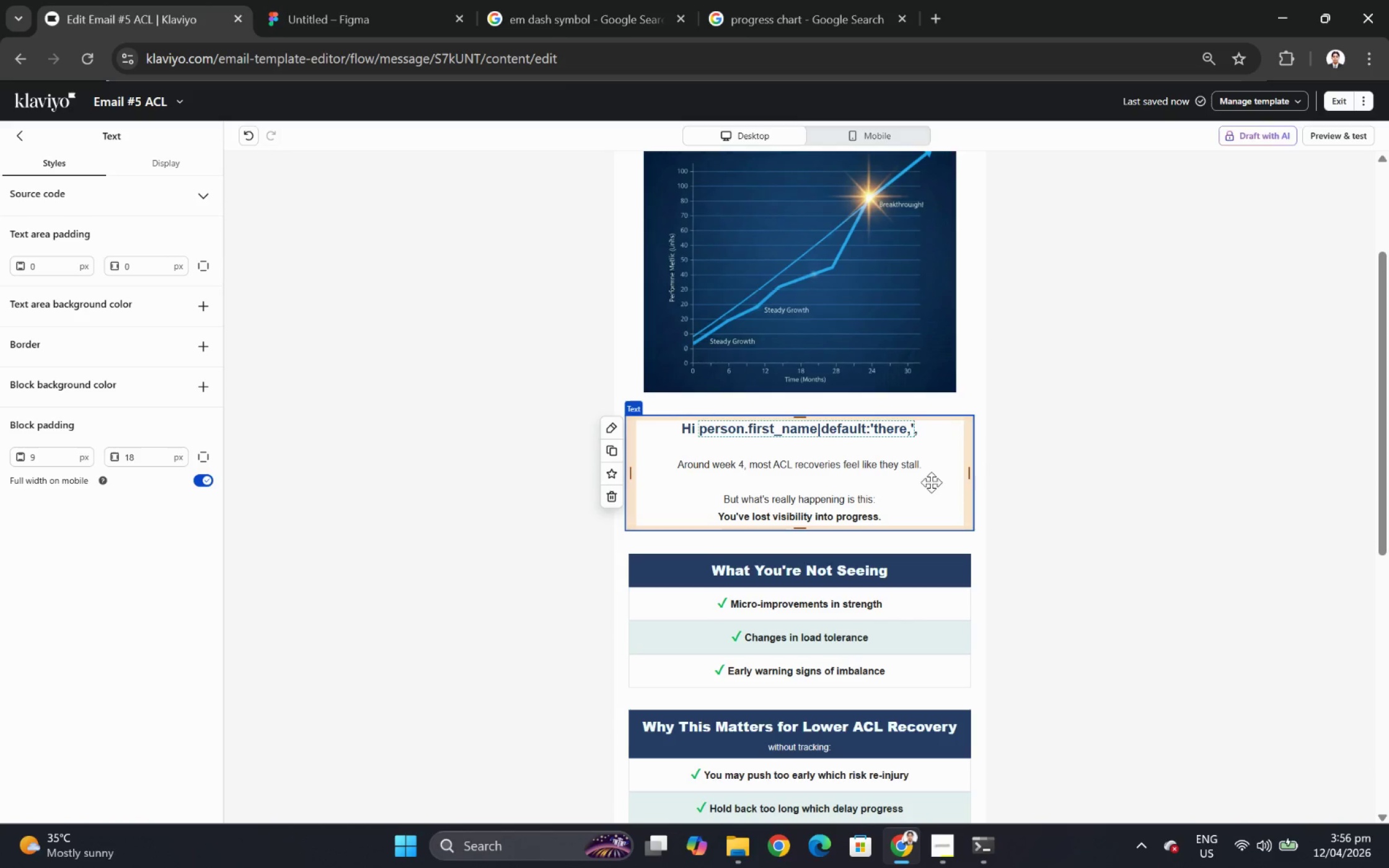 
wait(33.16)
 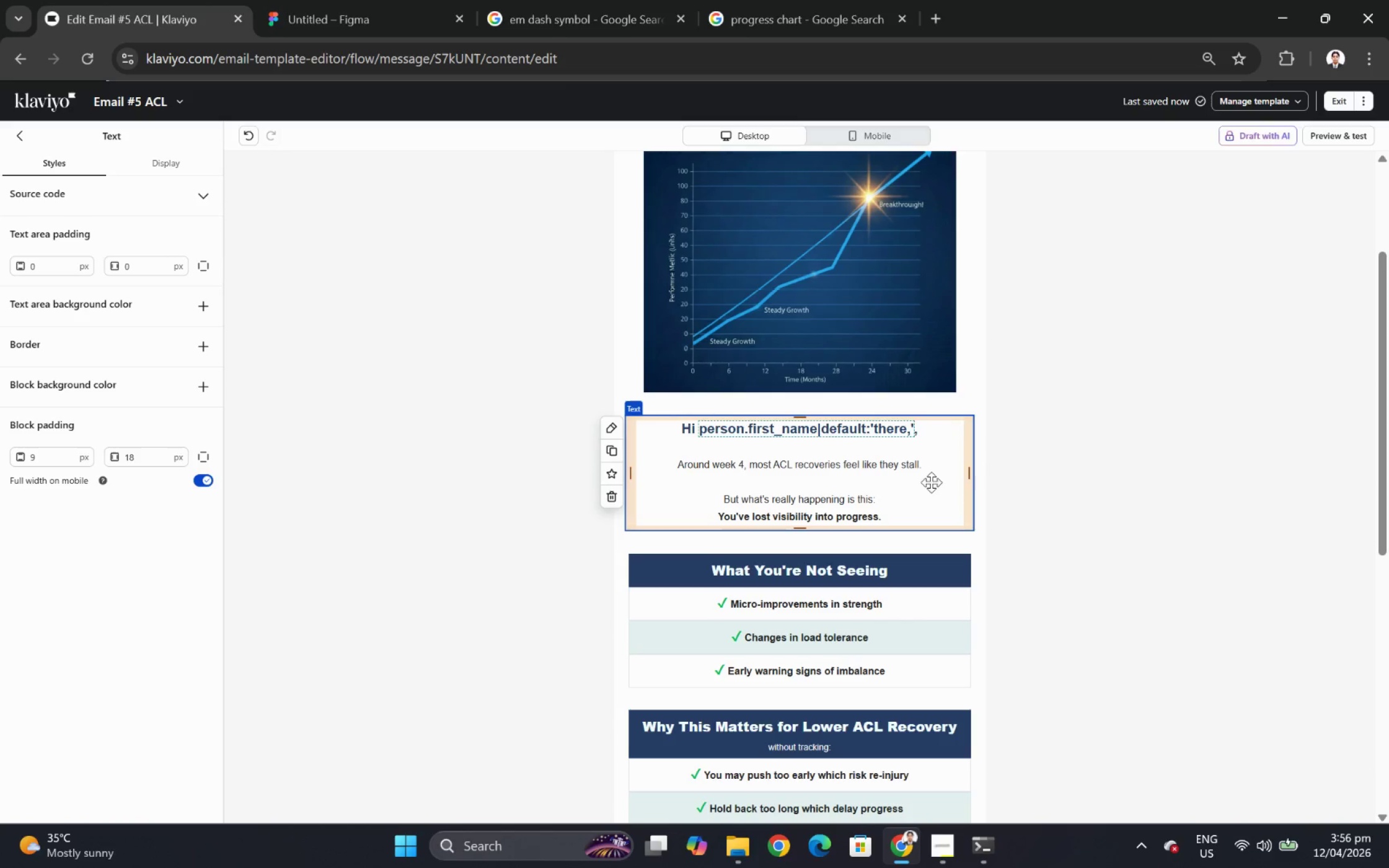 
double_click([901, 496])
 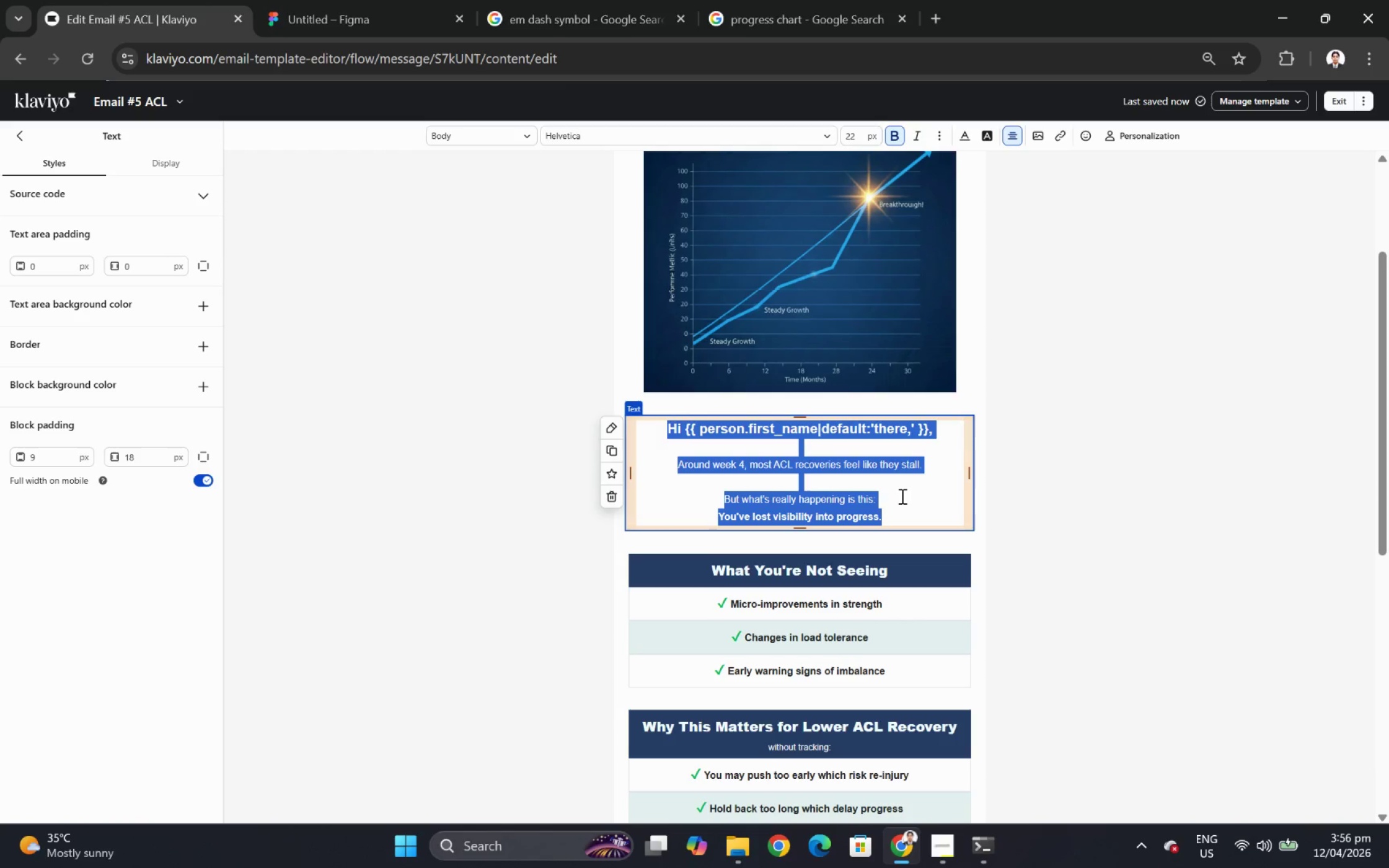 
left_click([901, 494])
 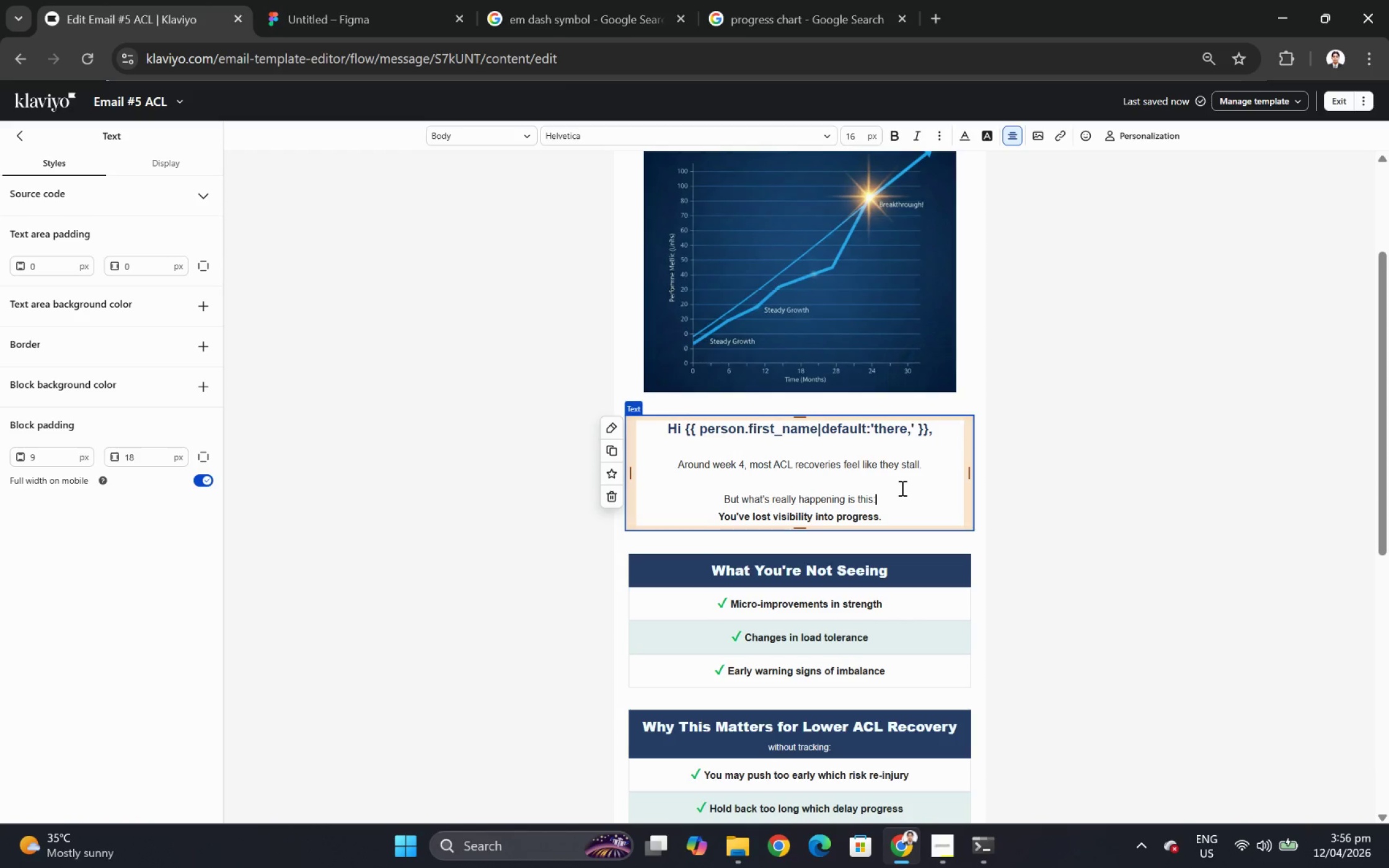 
wait(5.94)
 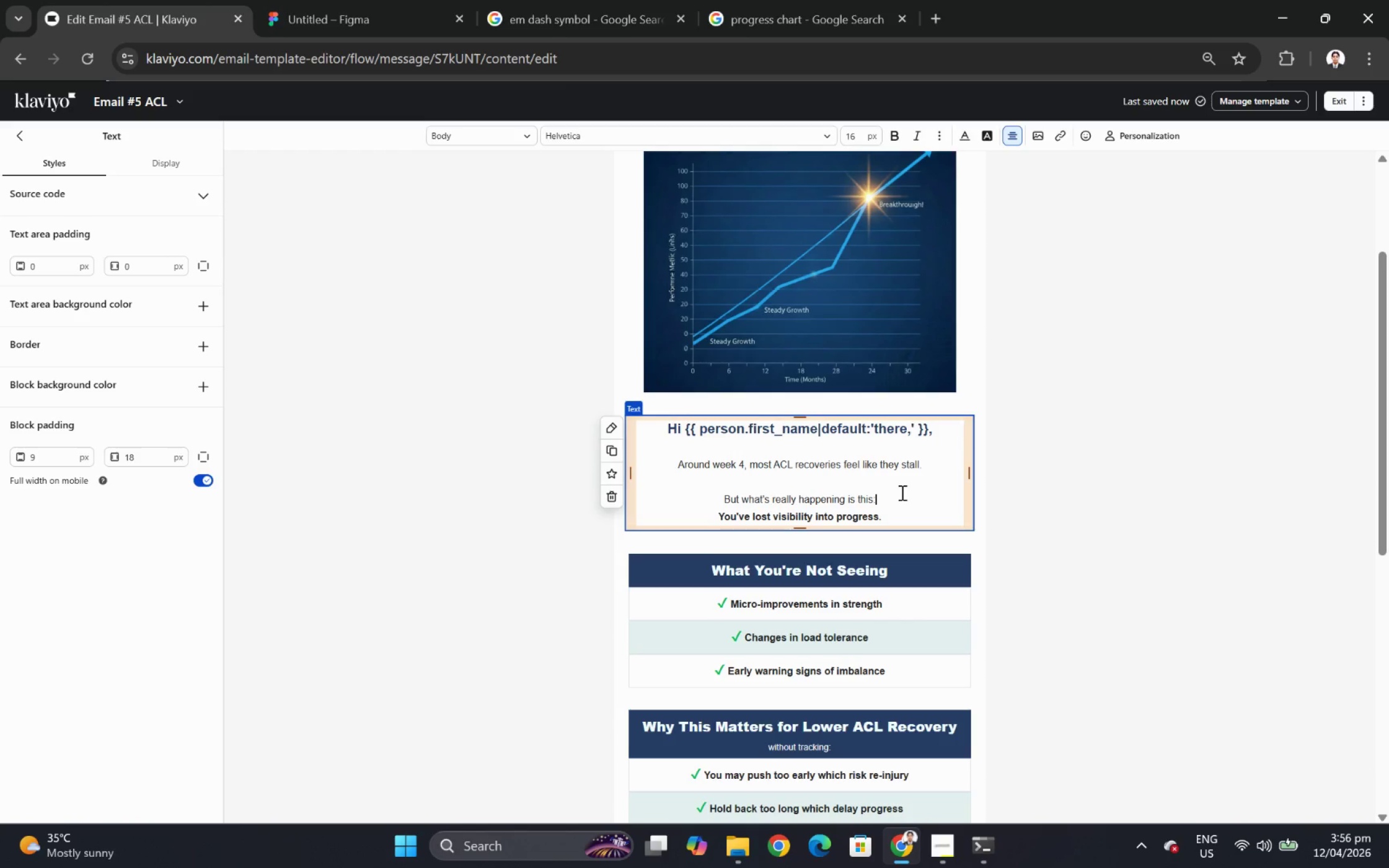 
left_click([907, 512])
 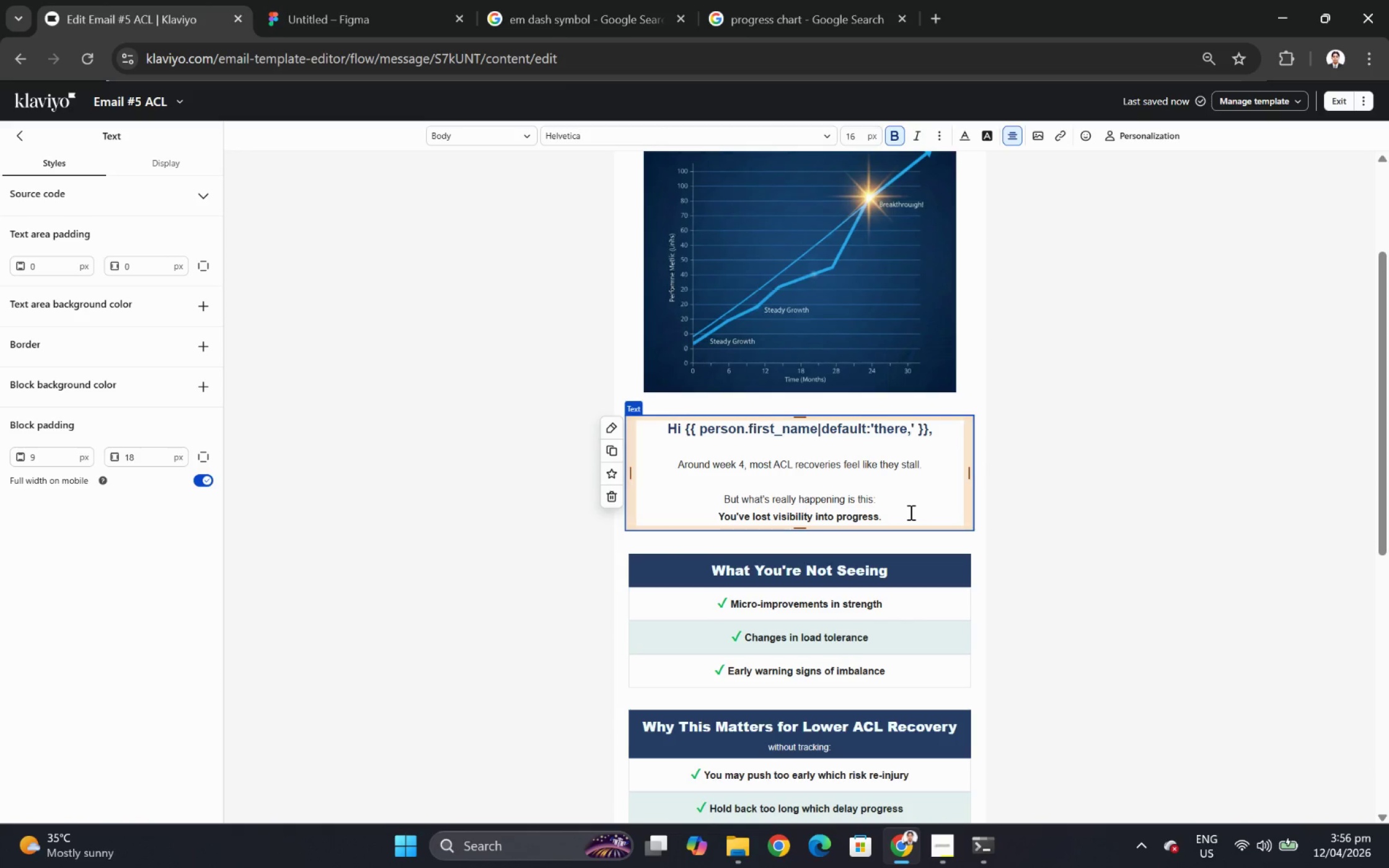 
wait(17.39)
 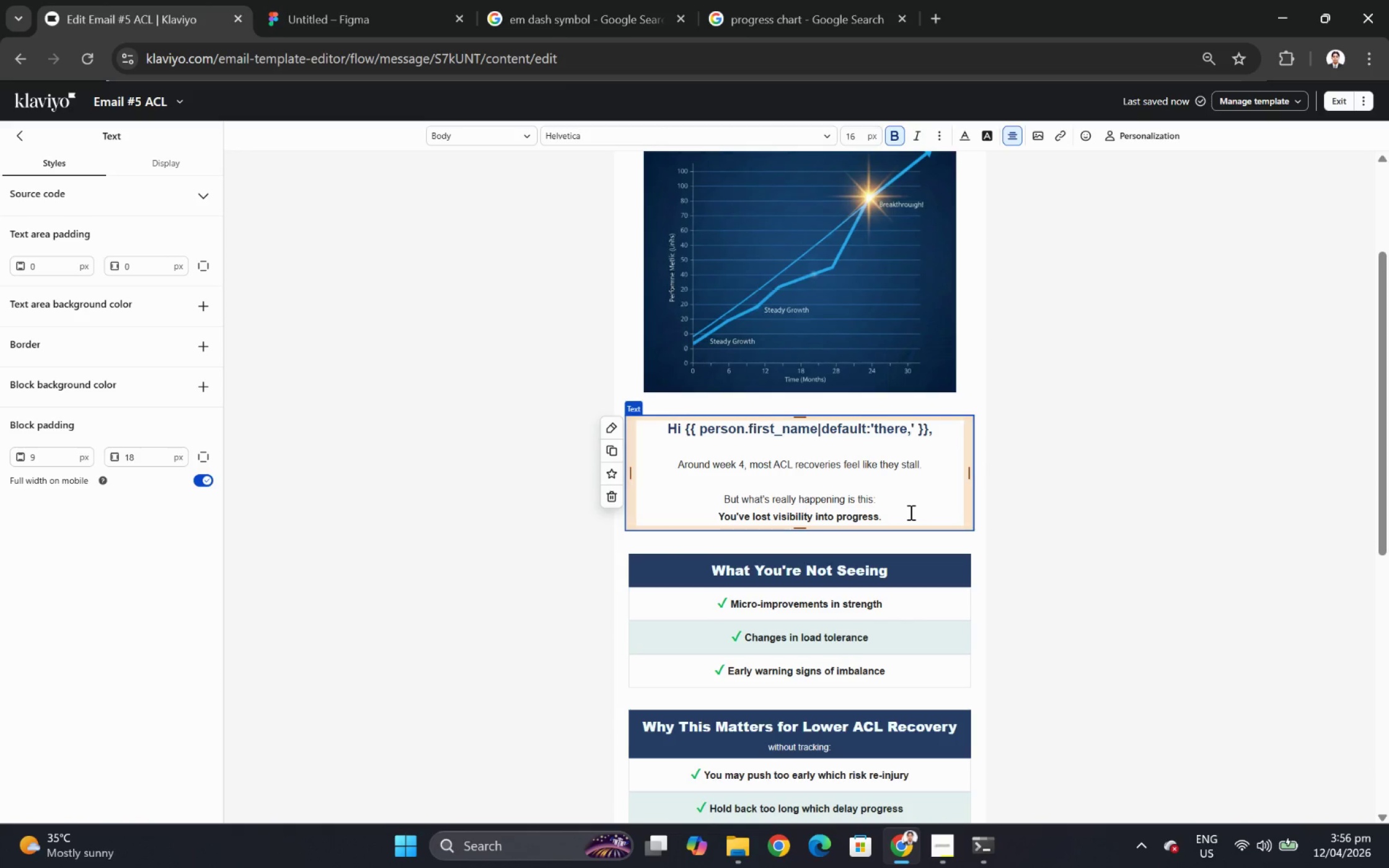 
left_click_drag(start_coordinate=[909, 509], to_coordinate=[672, 463])
 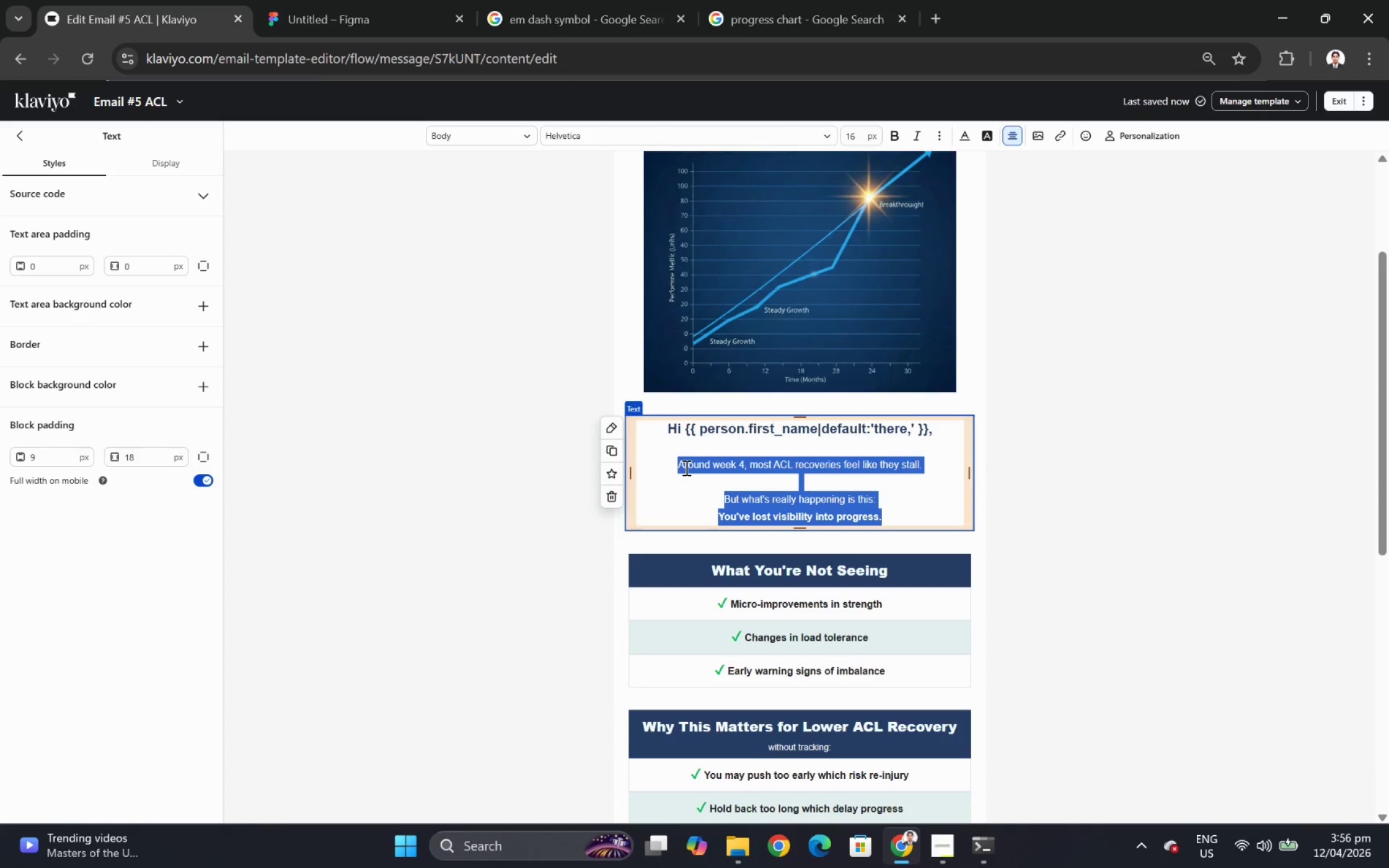 
key(Backspace)
 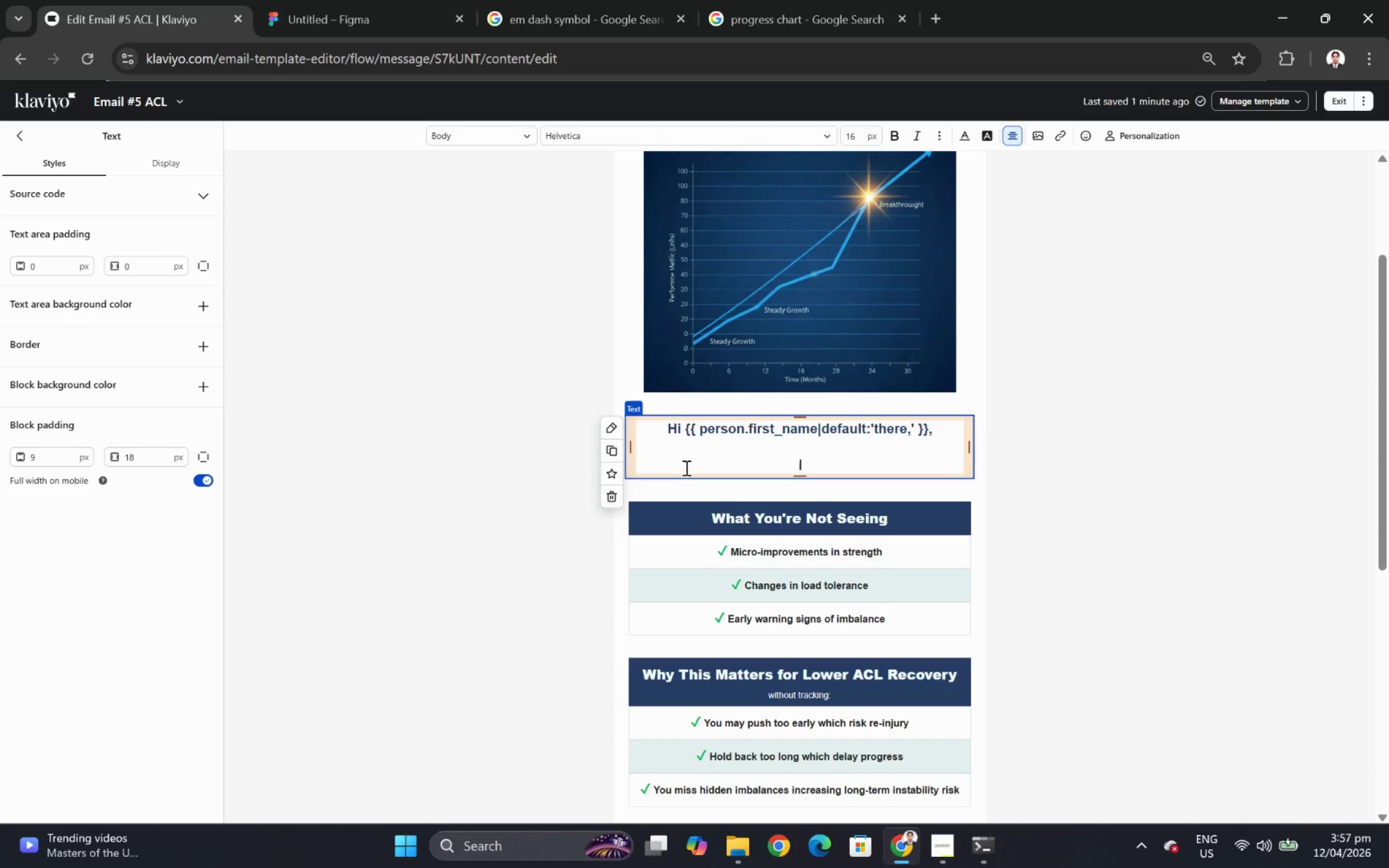 
wait(23.39)
 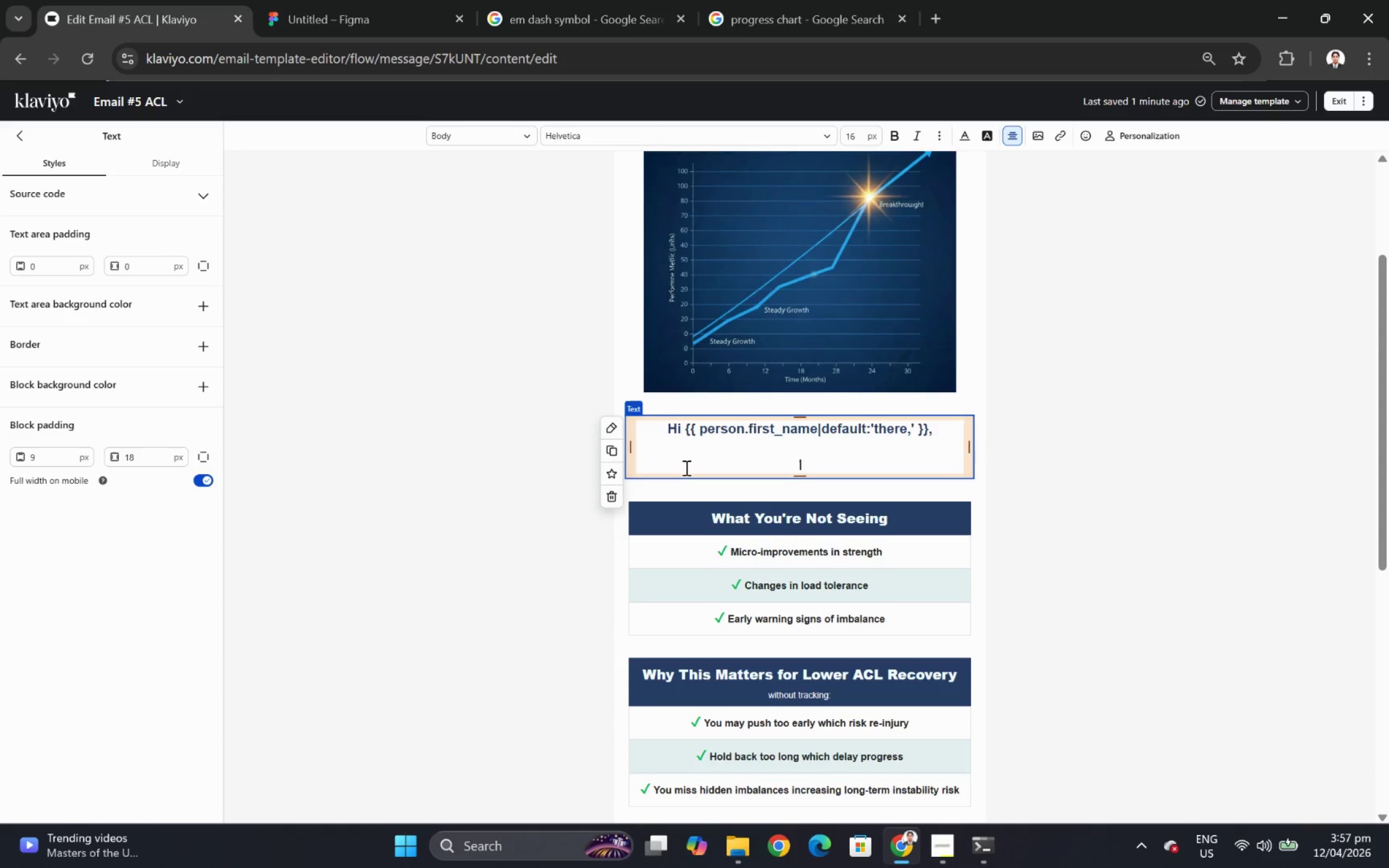 
key(Shift+A)
 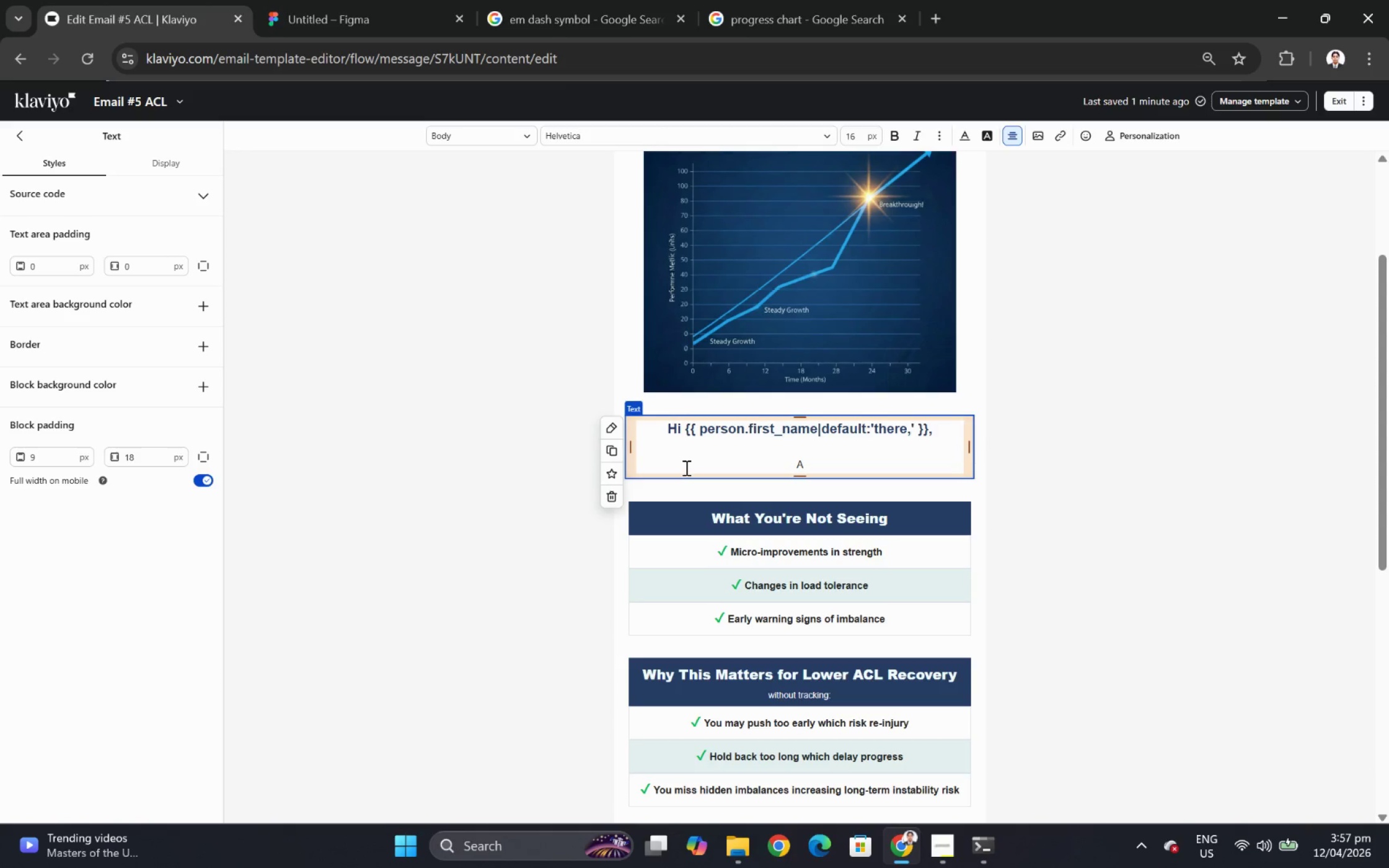 
wait(12.2)
 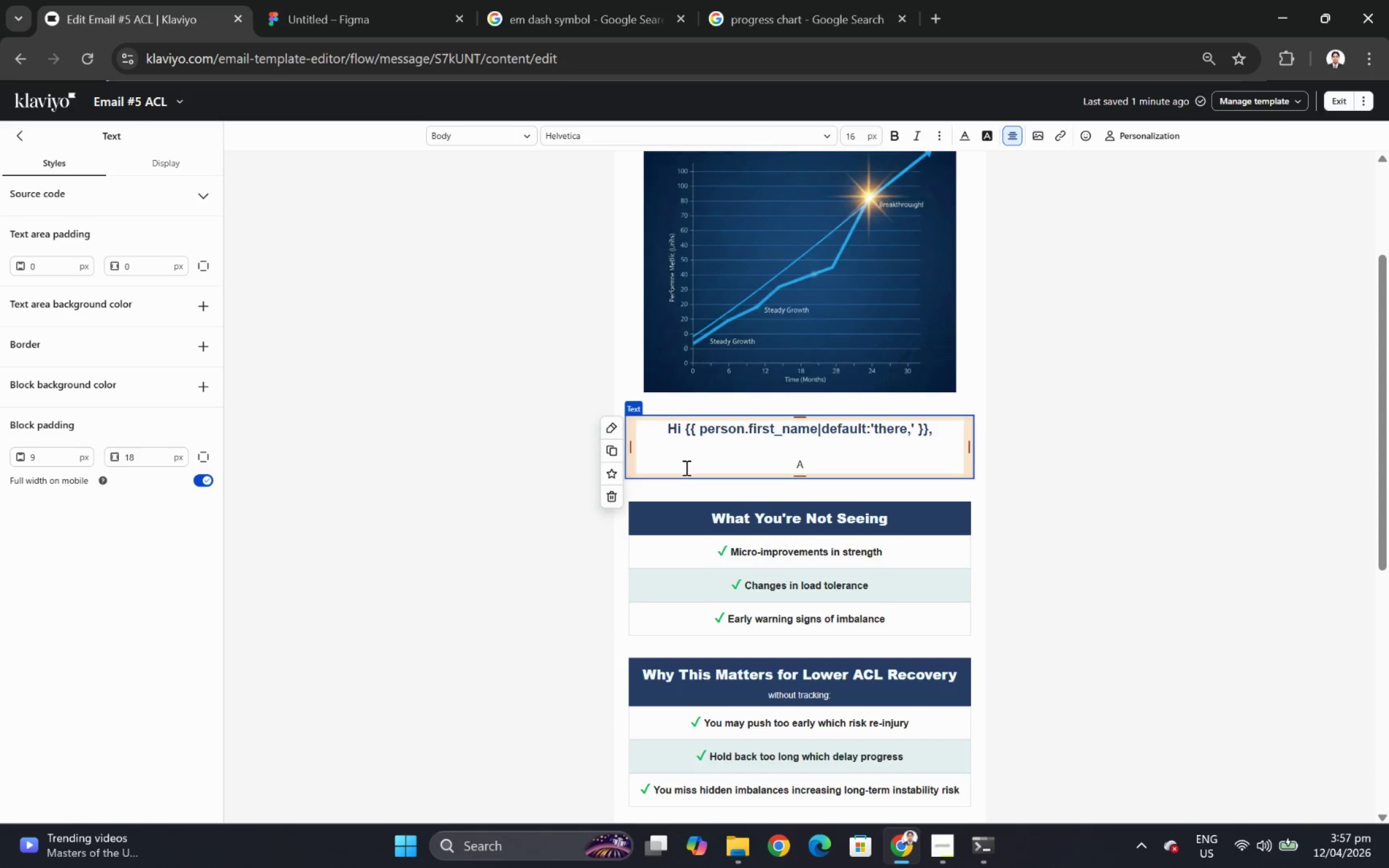 
scroll: coordinate [1052, 357], scroll_direction: up, amount: 3.0
 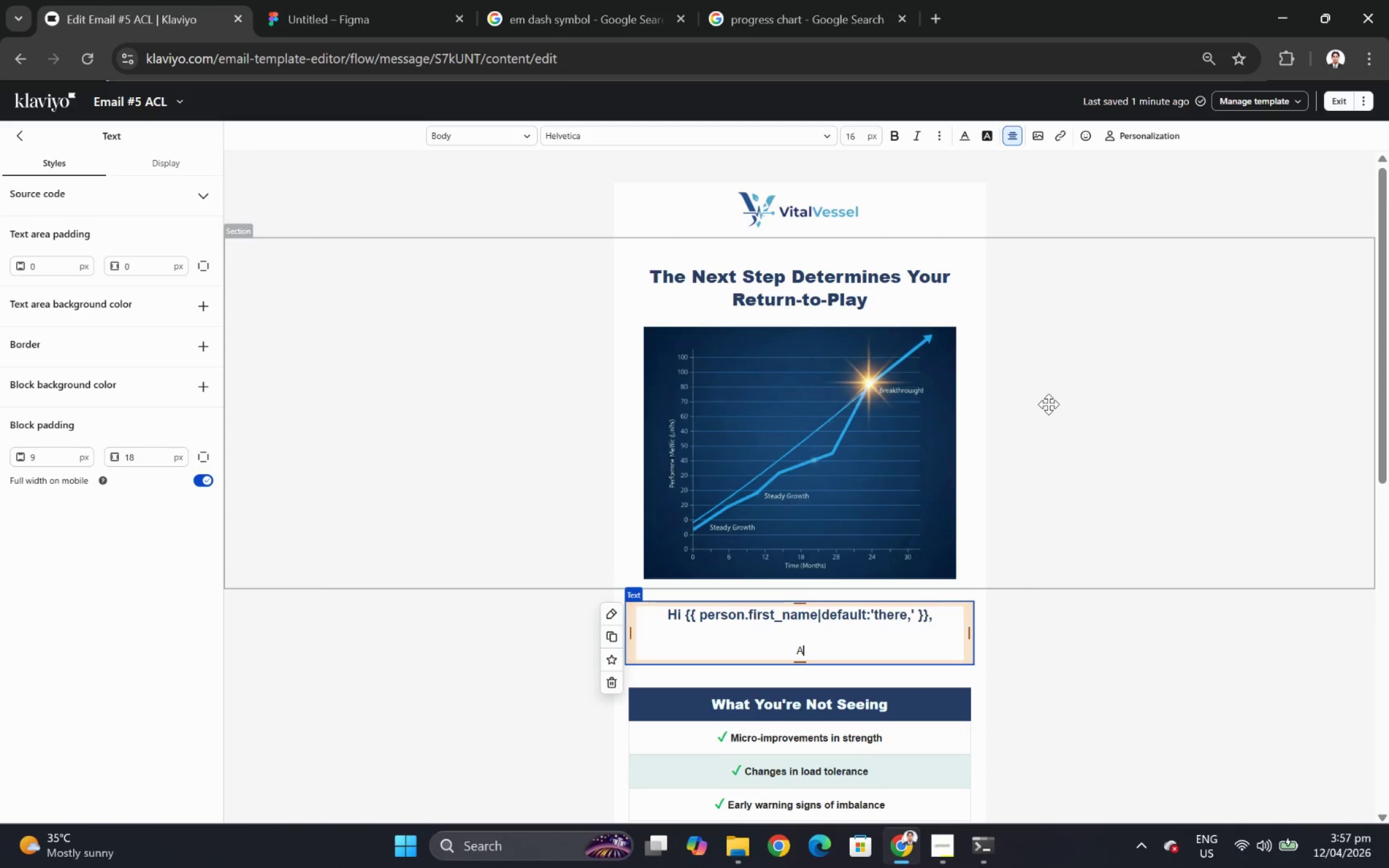 
wait(21.89)
 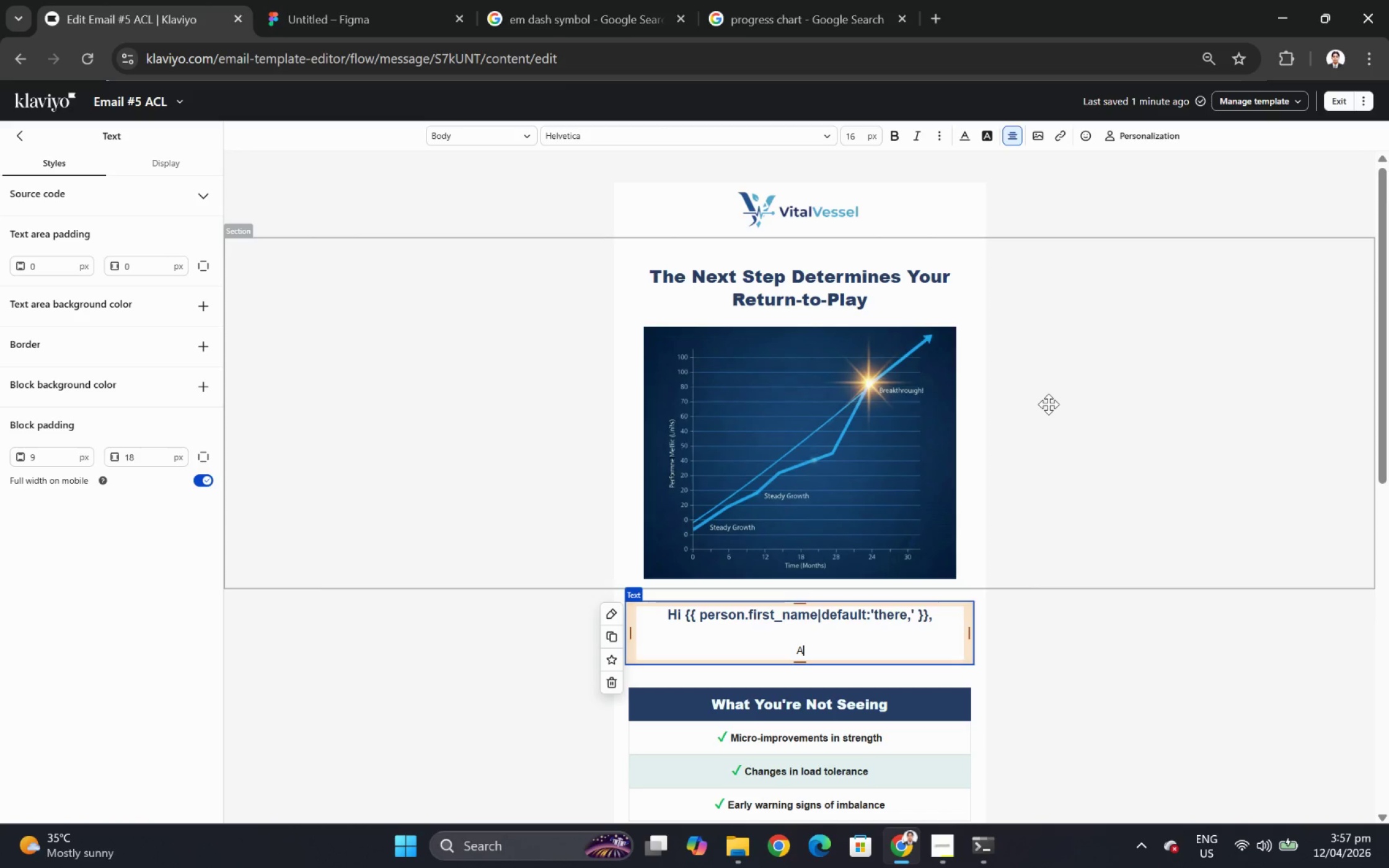 
scroll: coordinate [1065, 340], scroll_direction: down, amount: 2.0
 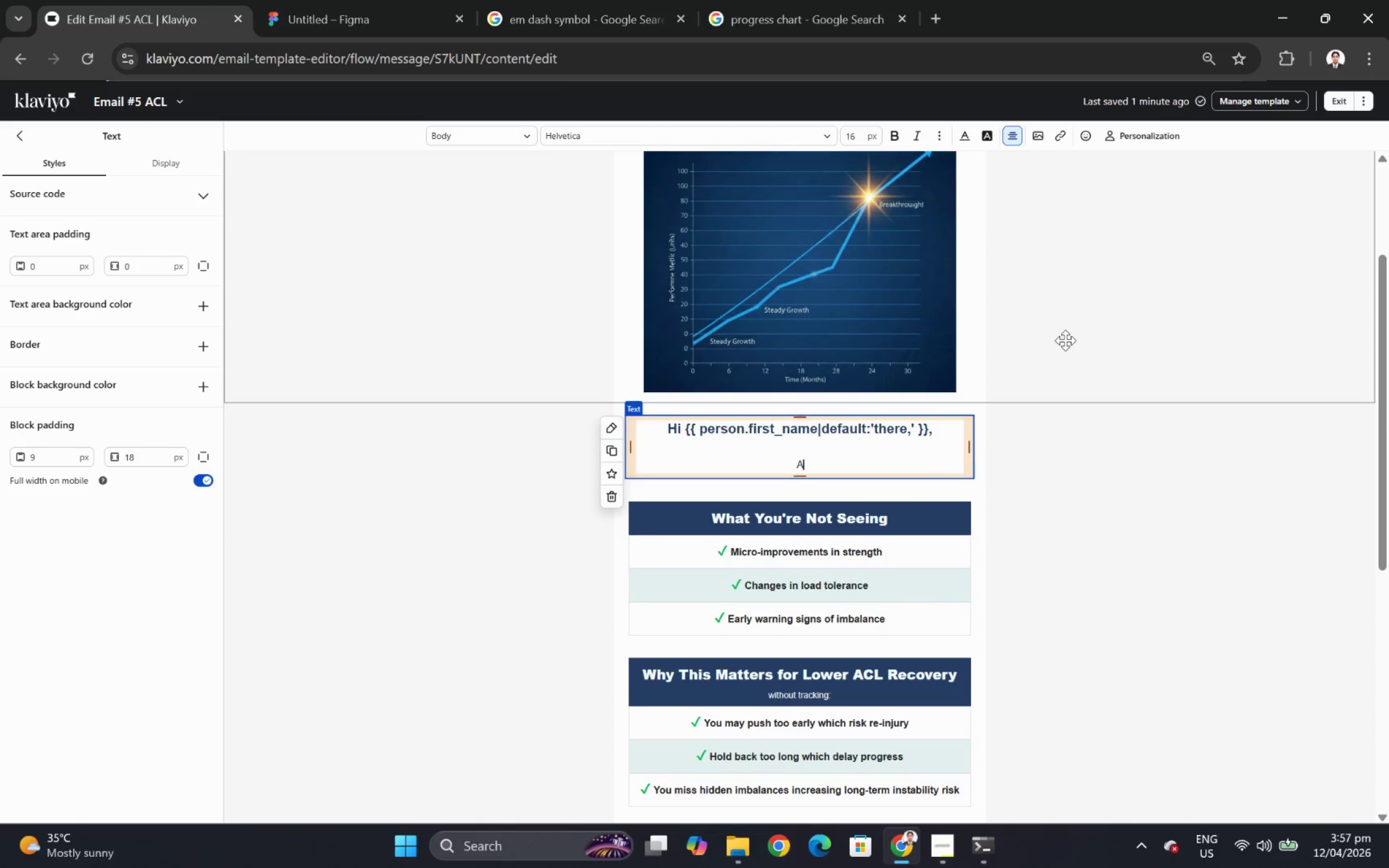 
scroll: coordinate [1065, 340], scroll_direction: up, amount: 1.0
 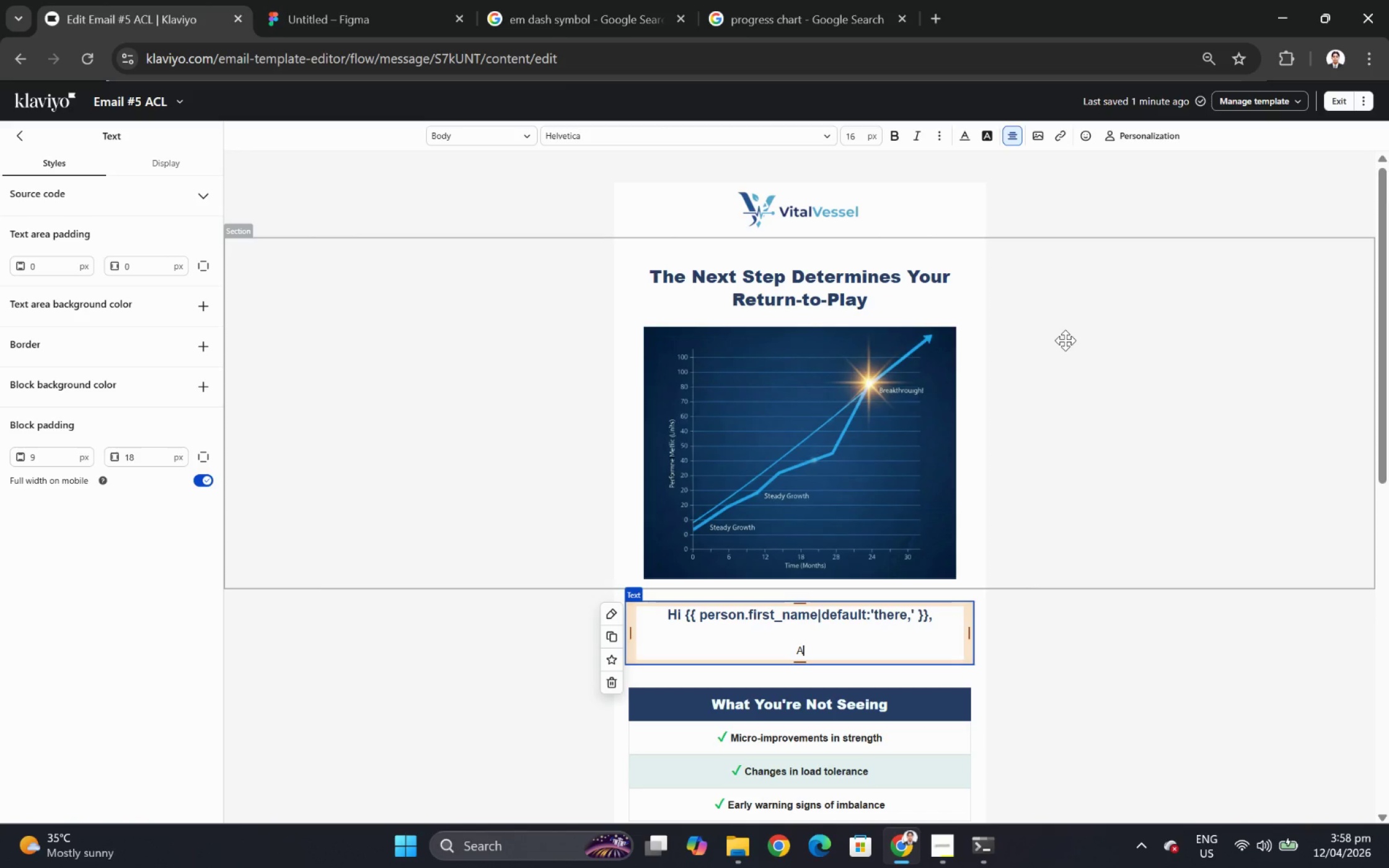 
wait(24.36)
 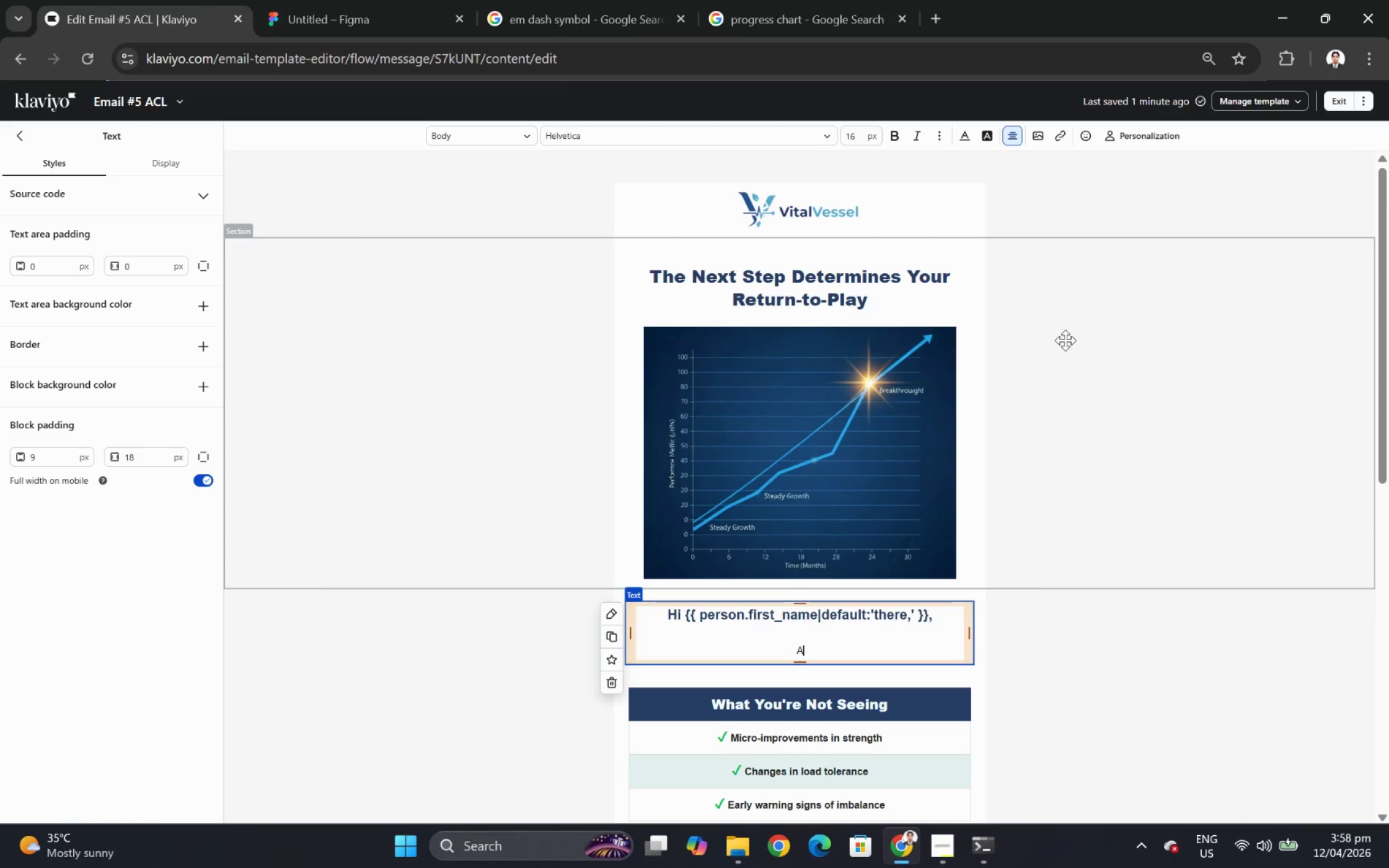 
scroll: coordinate [1069, 339], scroll_direction: down, amount: 1.0
 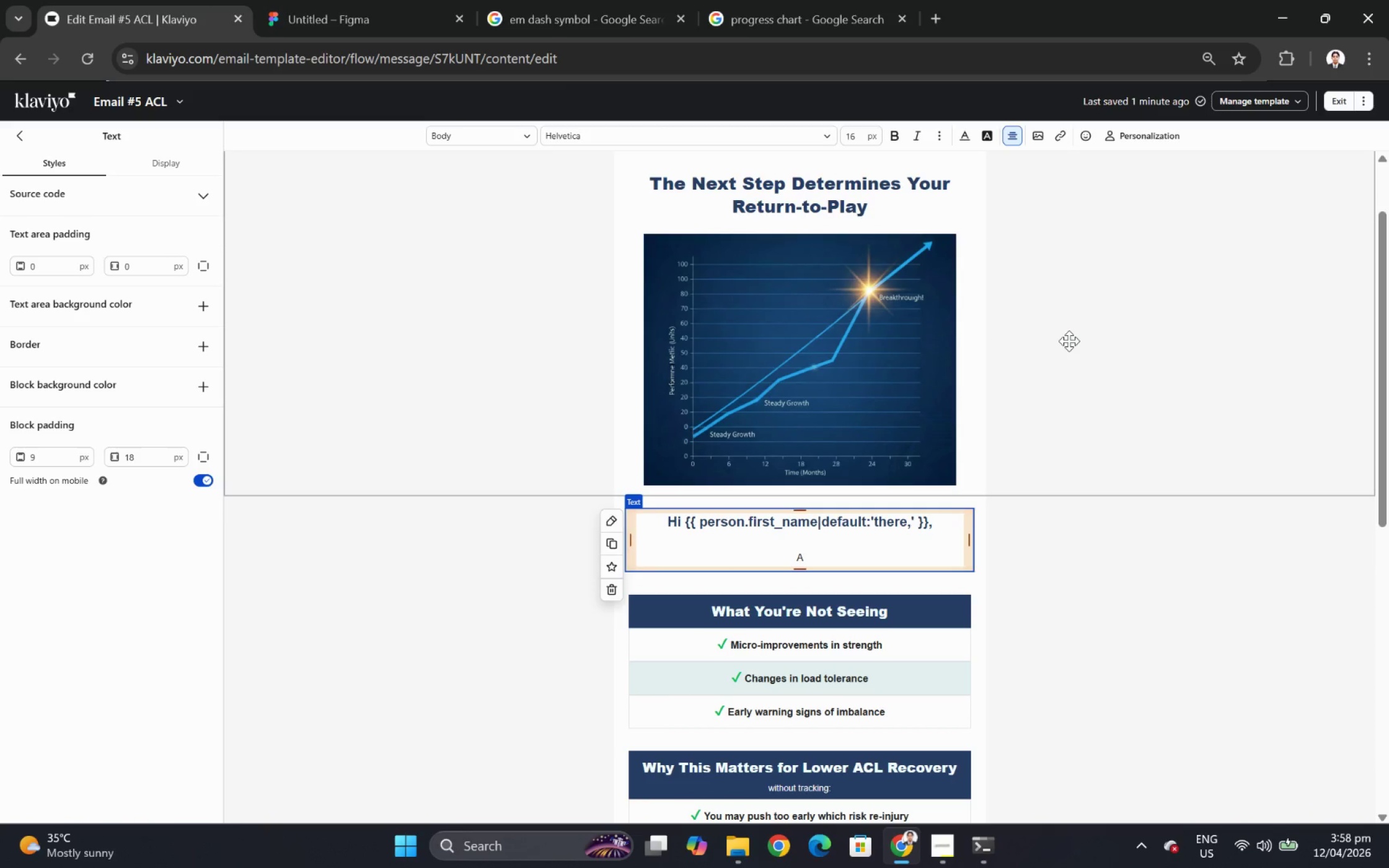 
wait(10.49)
 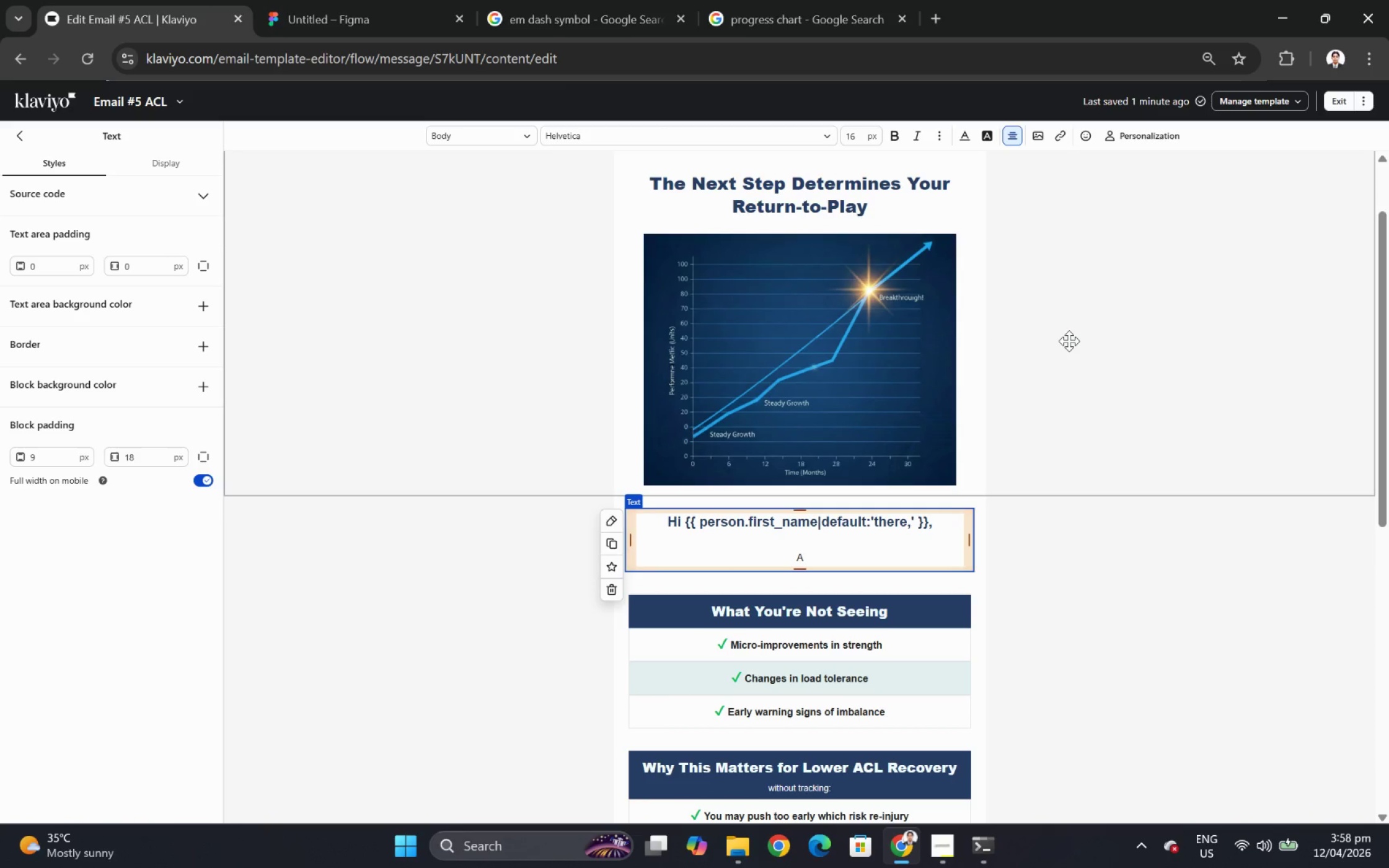 
scroll: coordinate [1004, 327], scroll_direction: none, amount: 0.0
 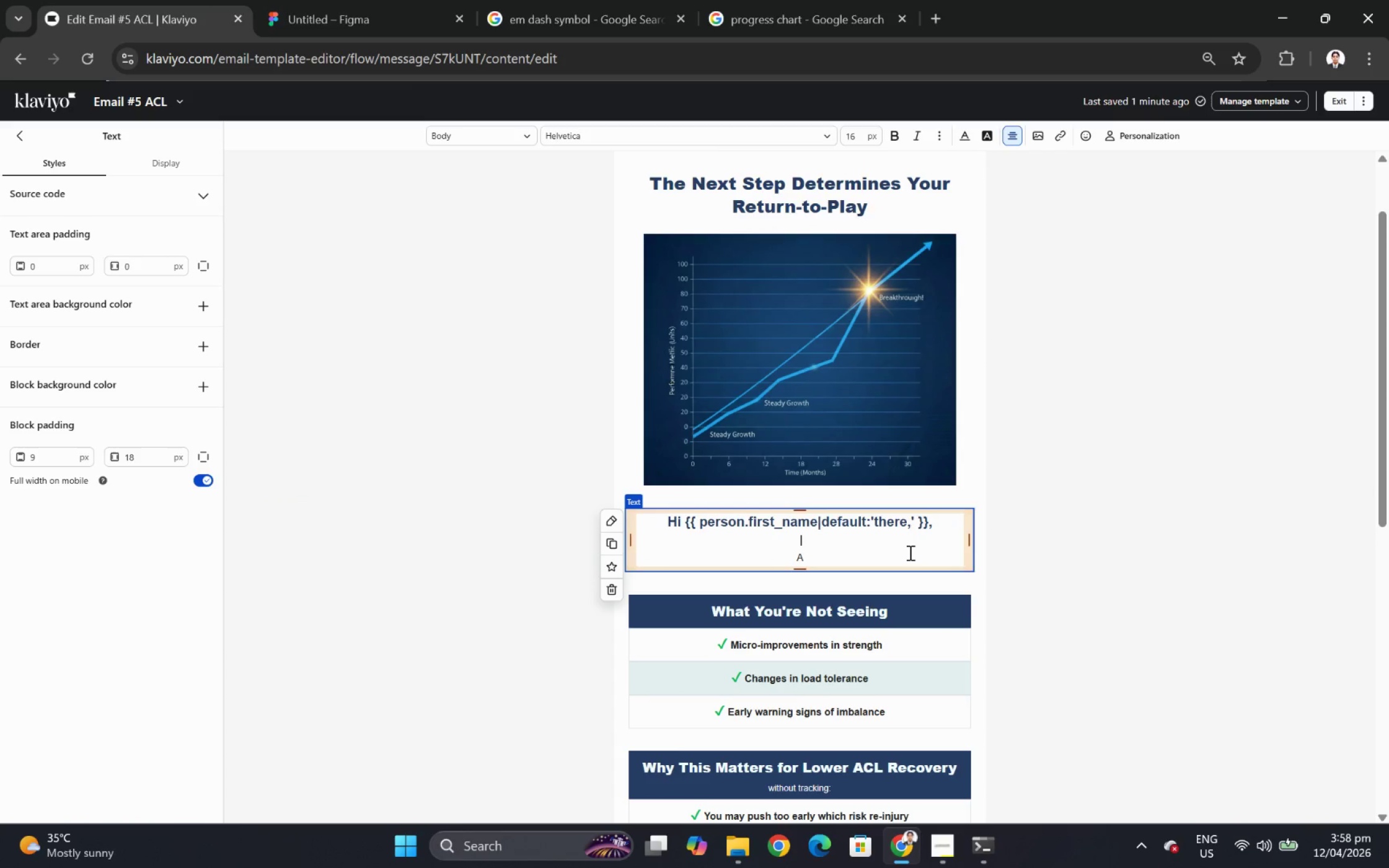 
left_click([906, 556])
 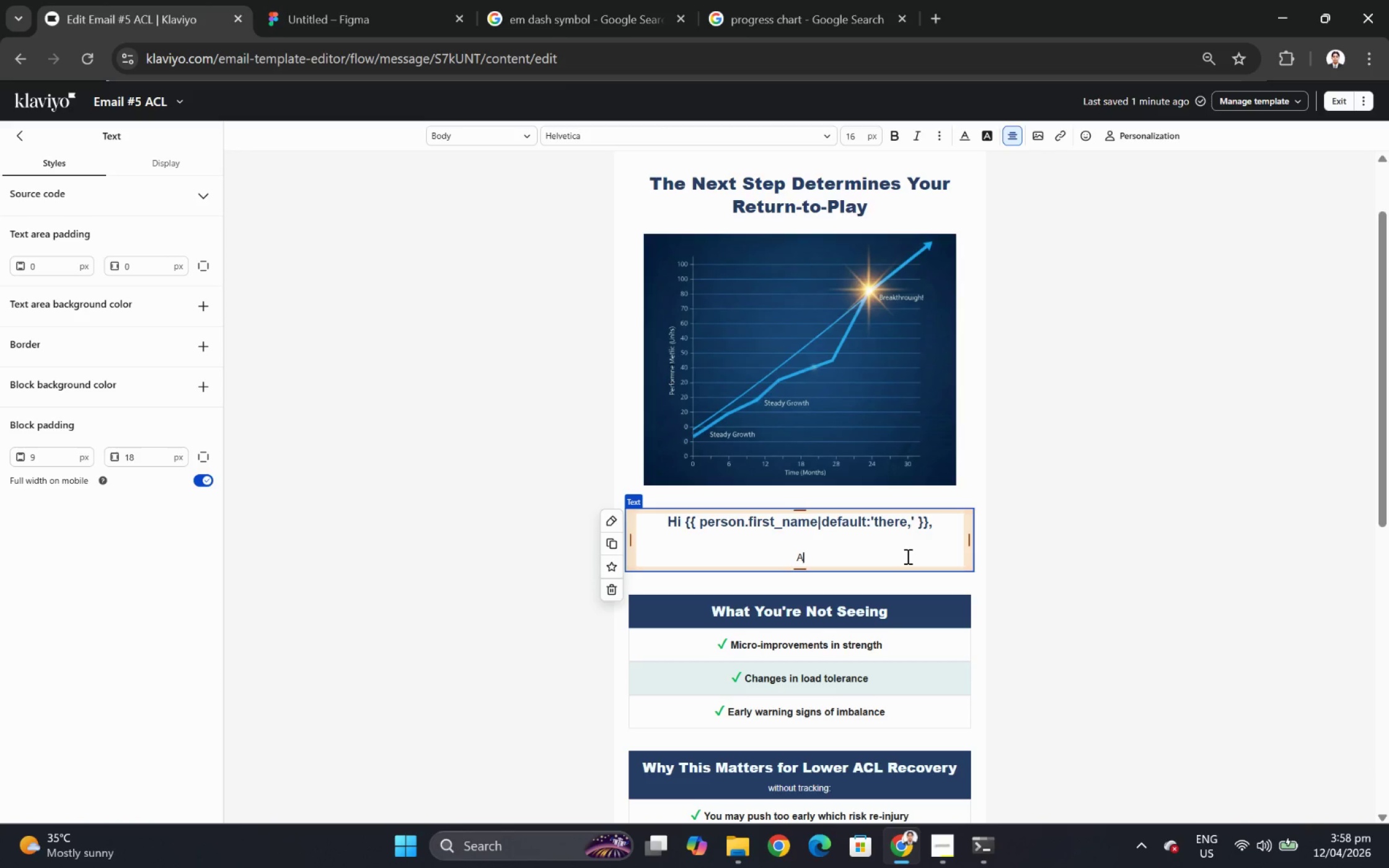 
wait(26.62)
 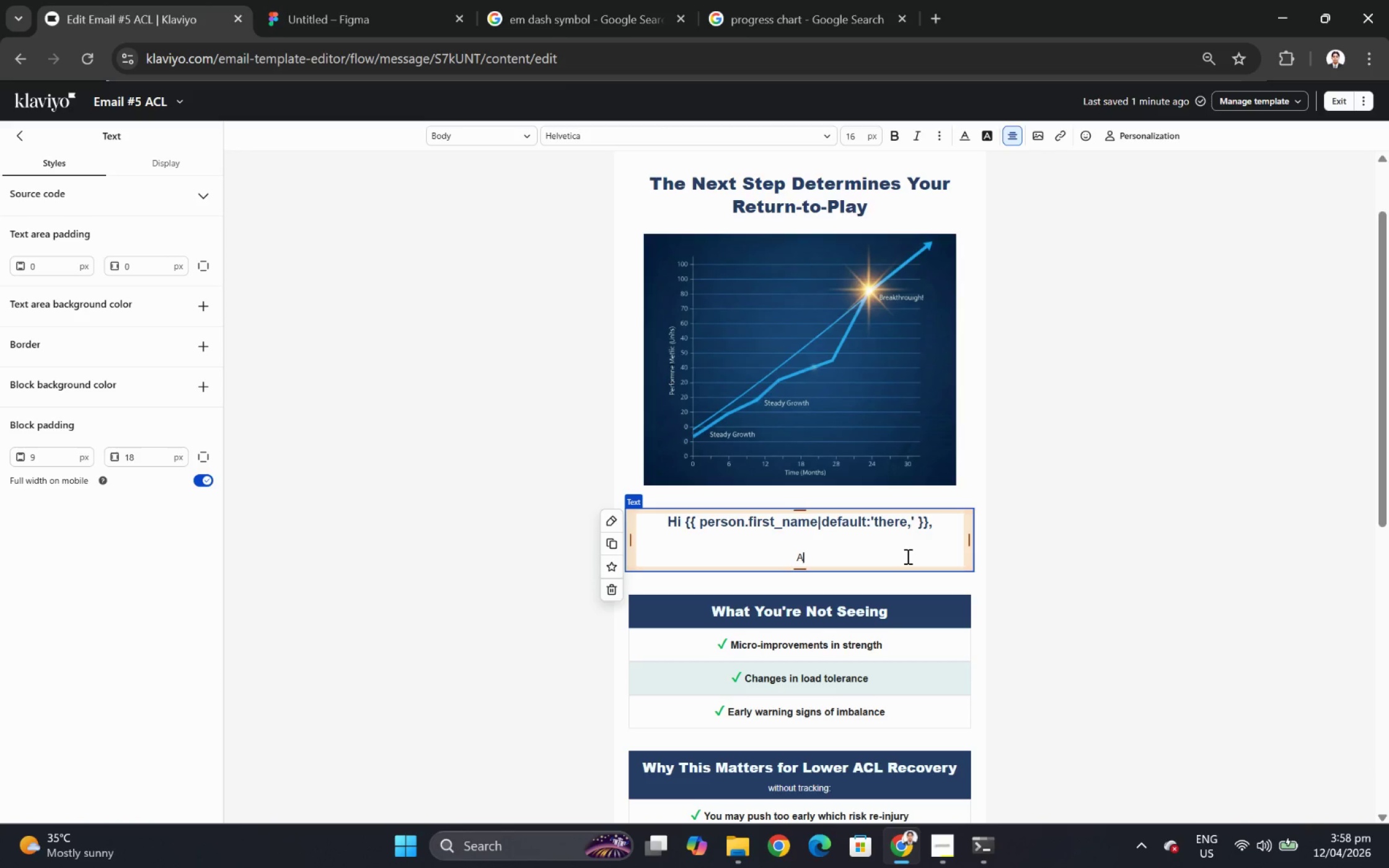 
left_click([948, 835])